 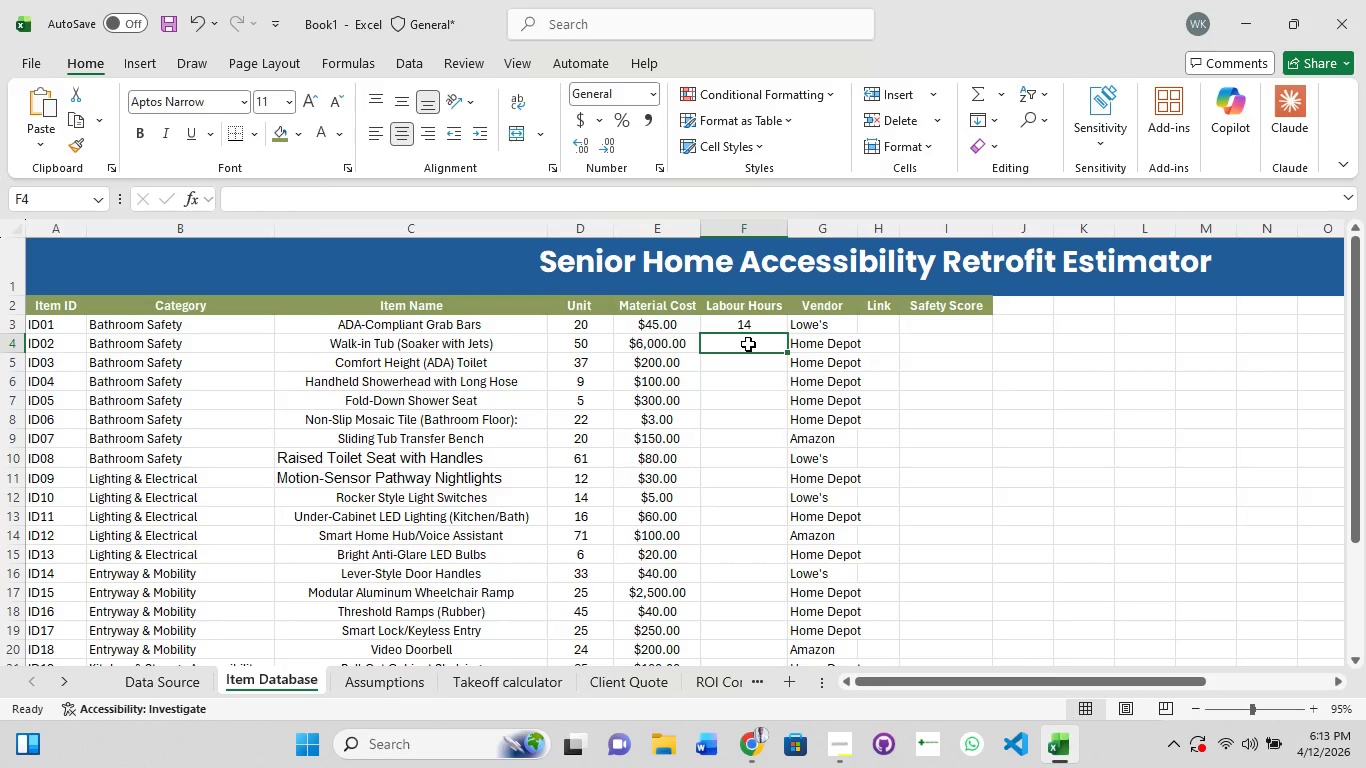 
scroll: coordinate [420, 546], scroll_direction: up, amount: 1.0
 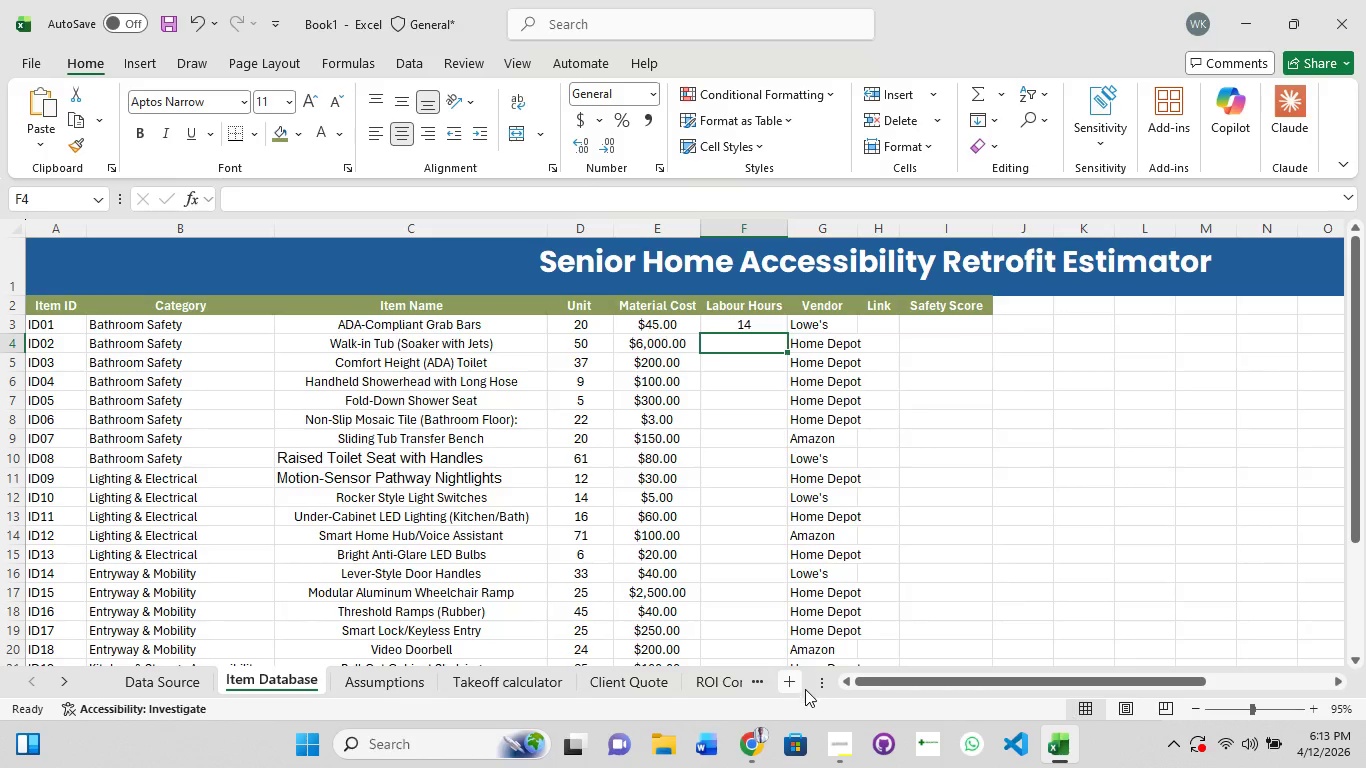 
wait(6.38)
 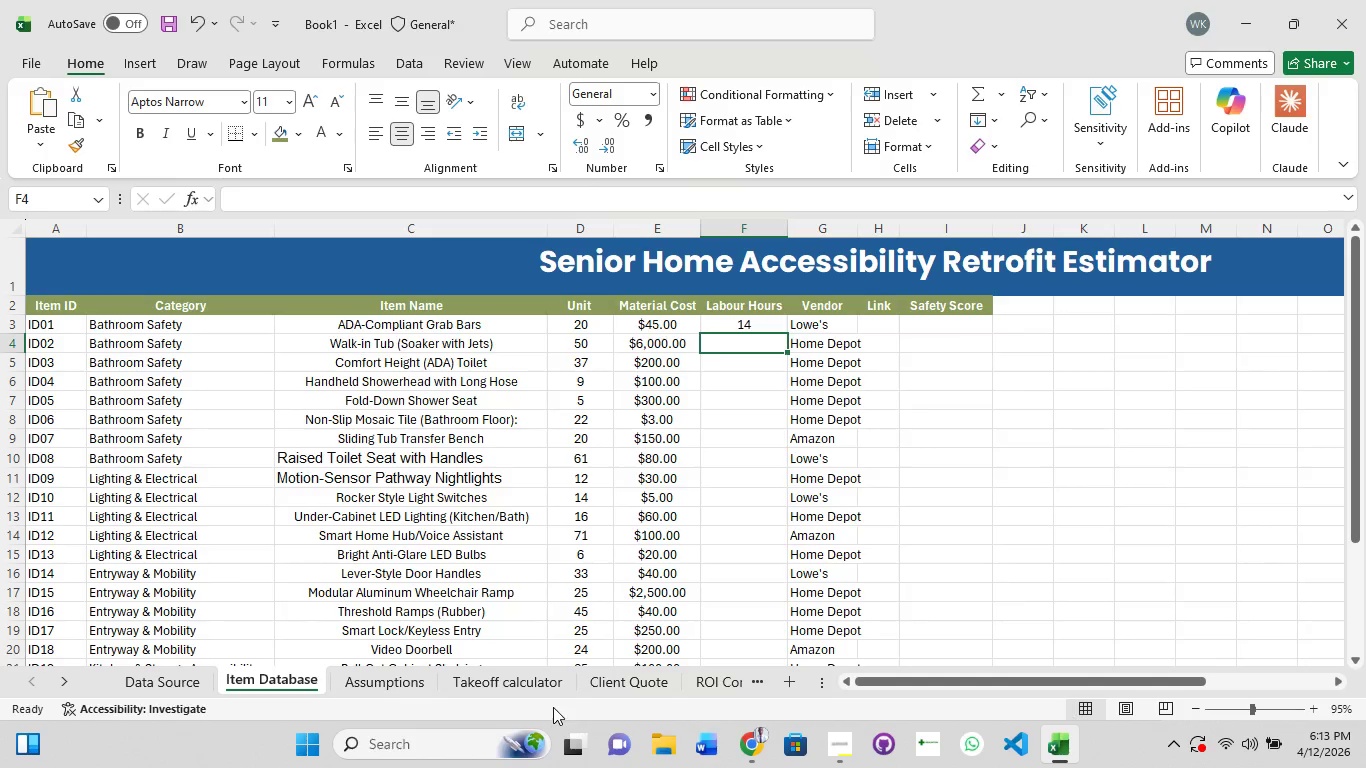 
left_click([751, 685])
 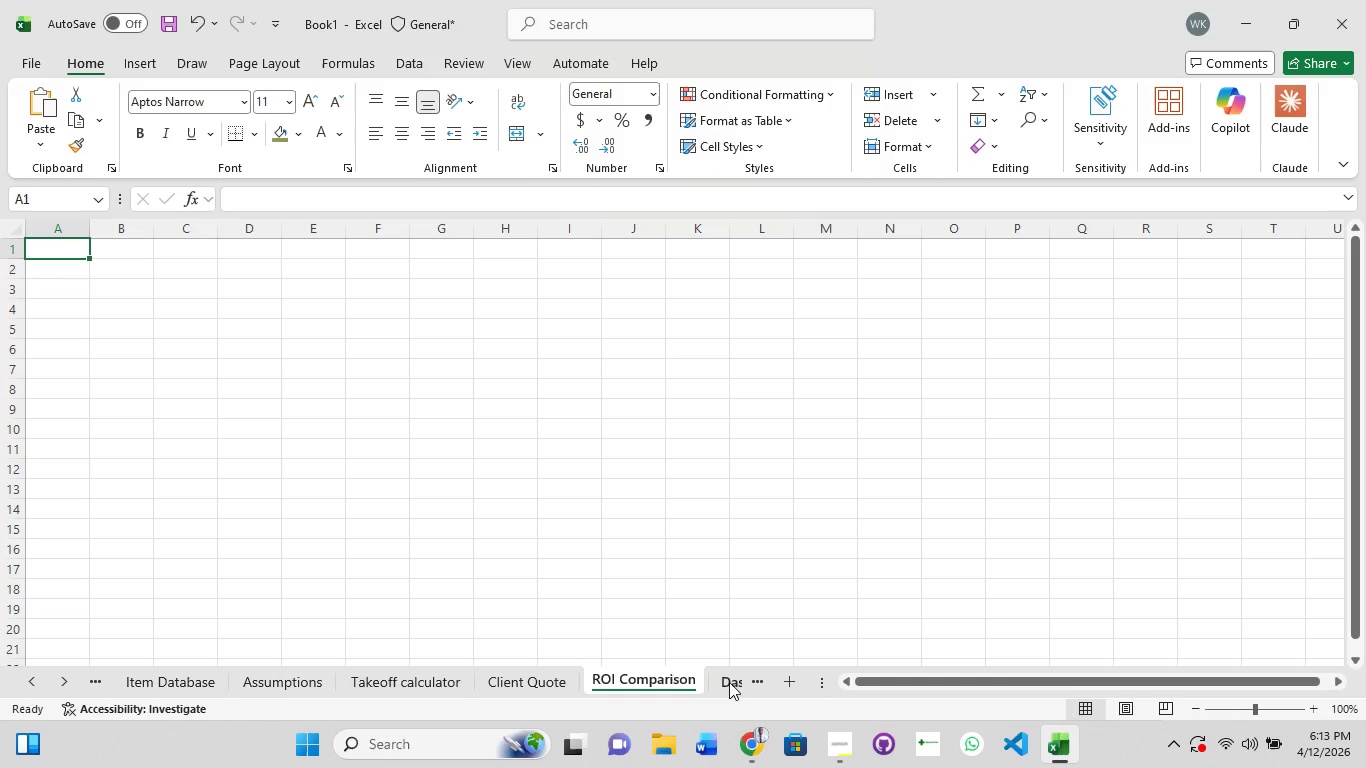 
left_click([729, 682])
 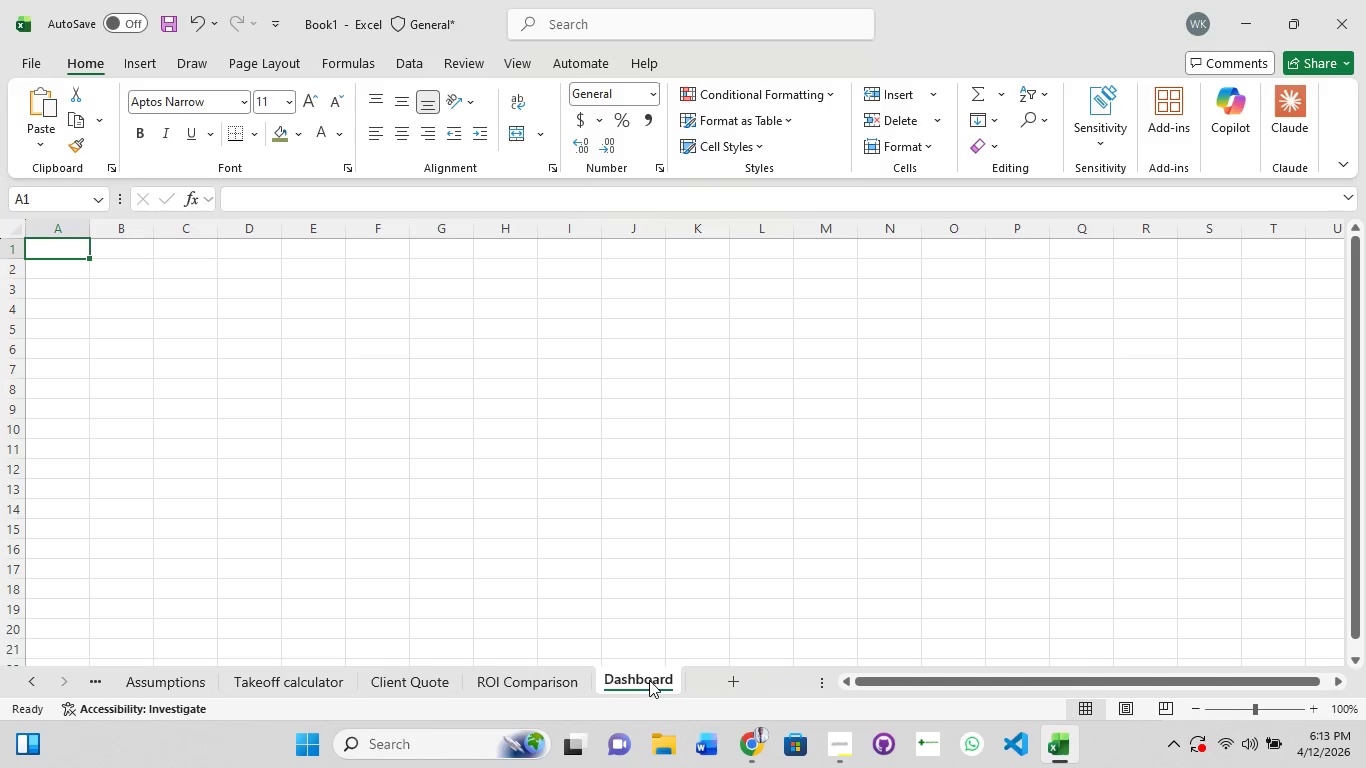 
left_click([415, 684])
 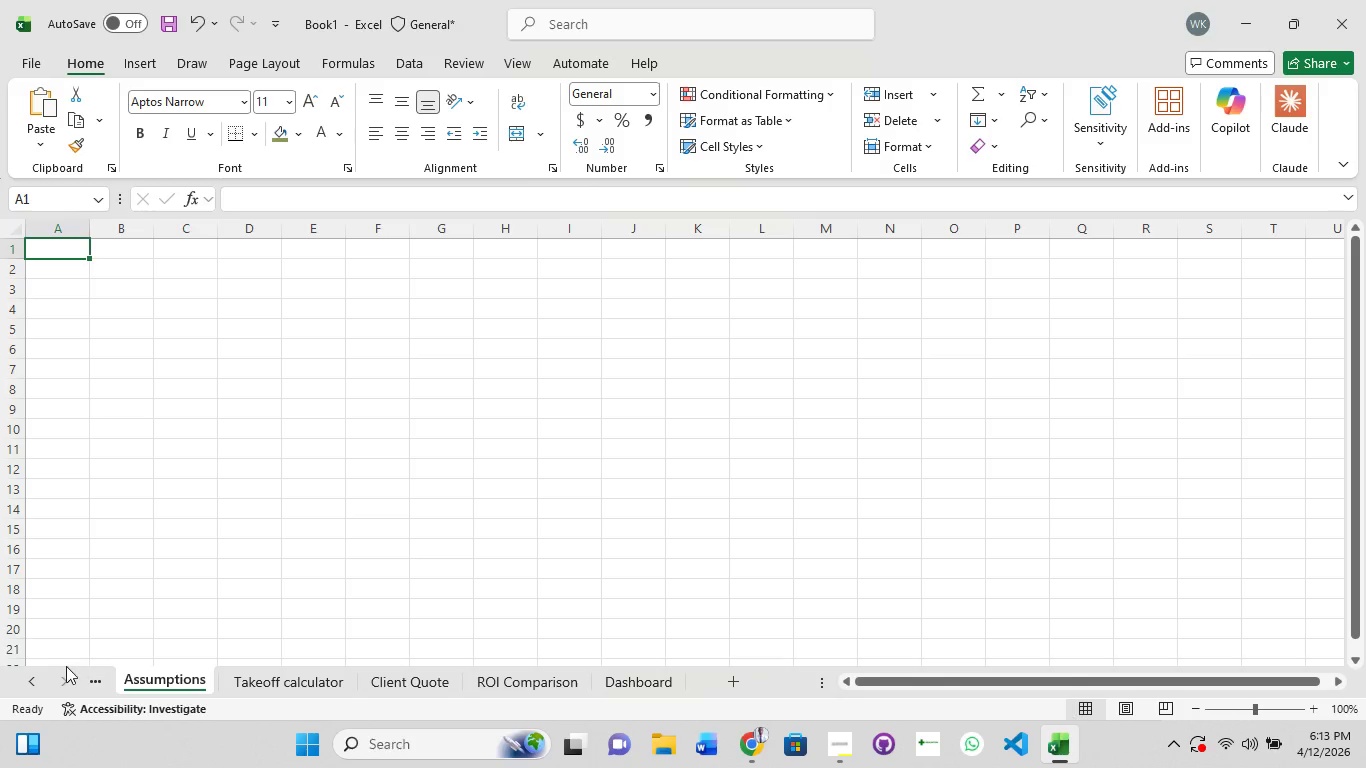 
left_click([30, 678])
 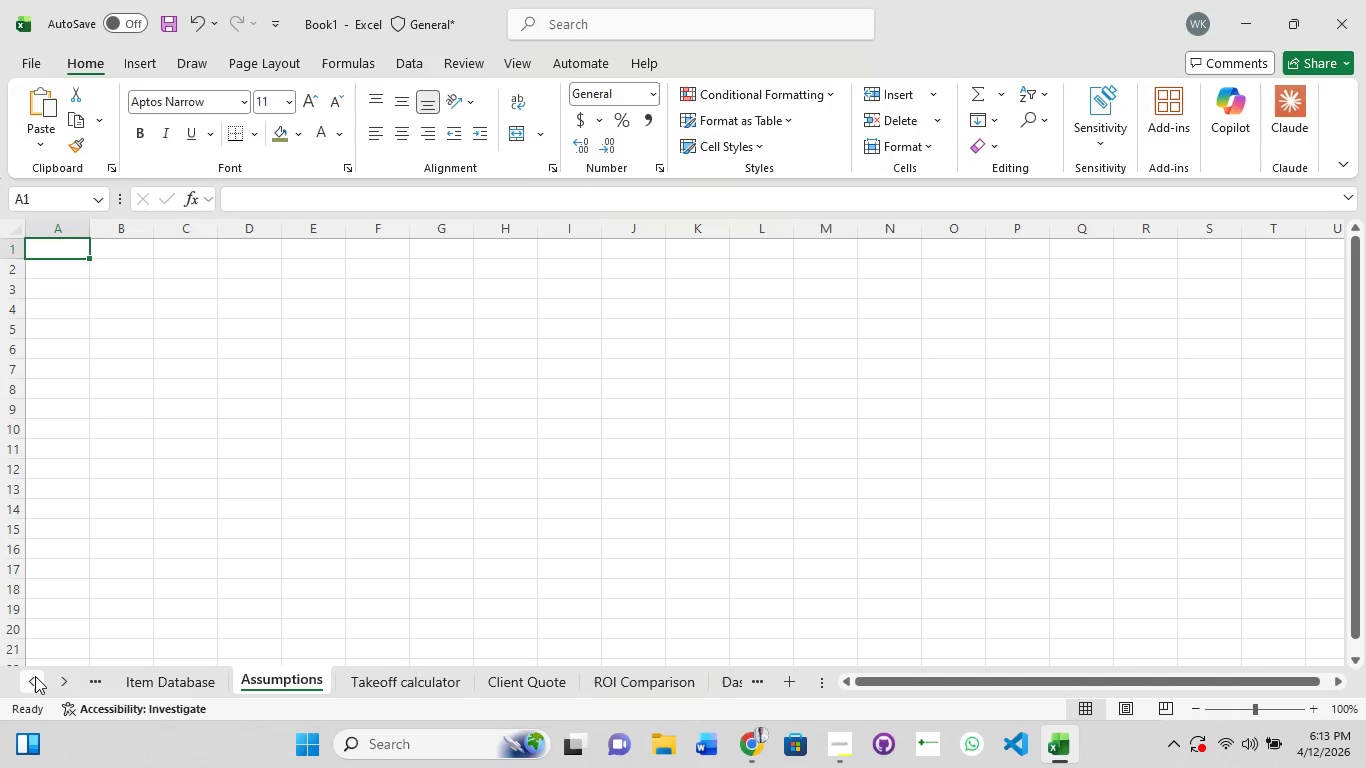 
left_click([35, 676])
 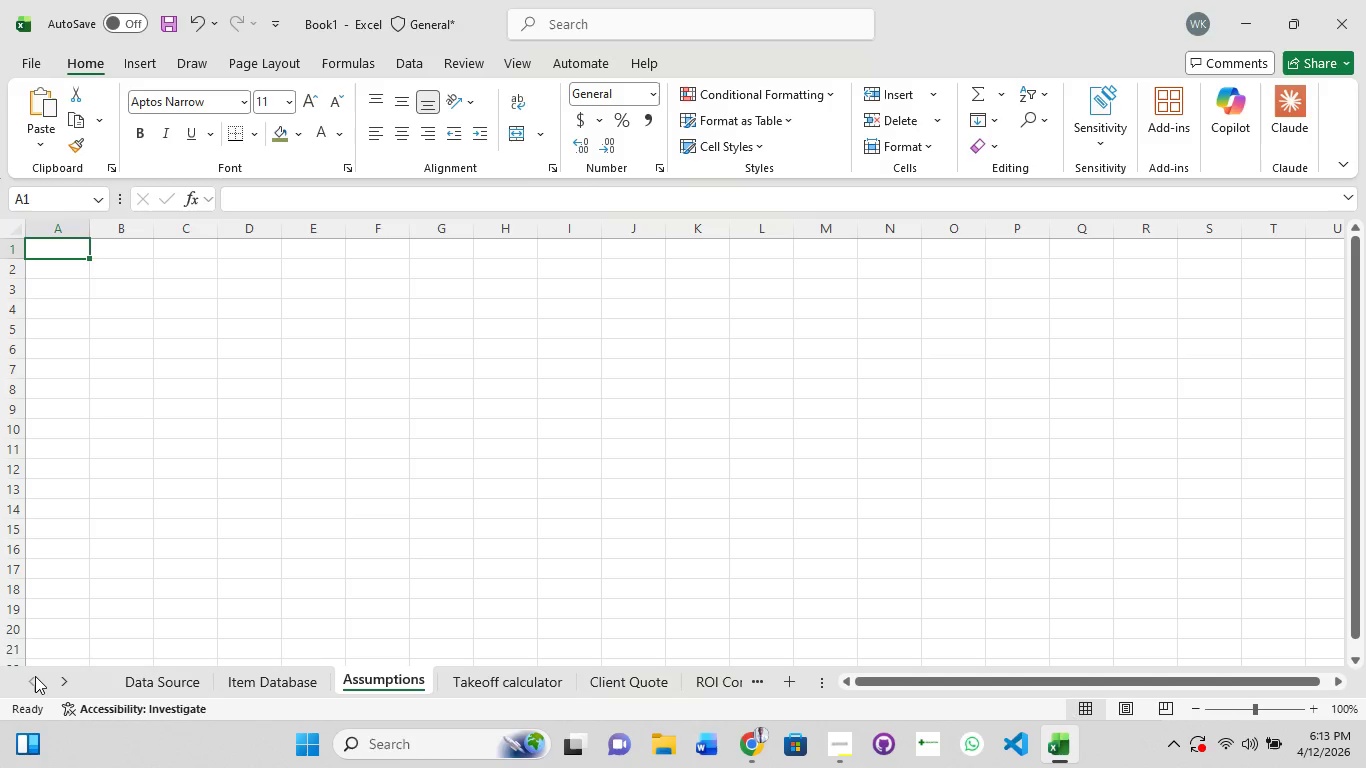 
left_click([35, 676])
 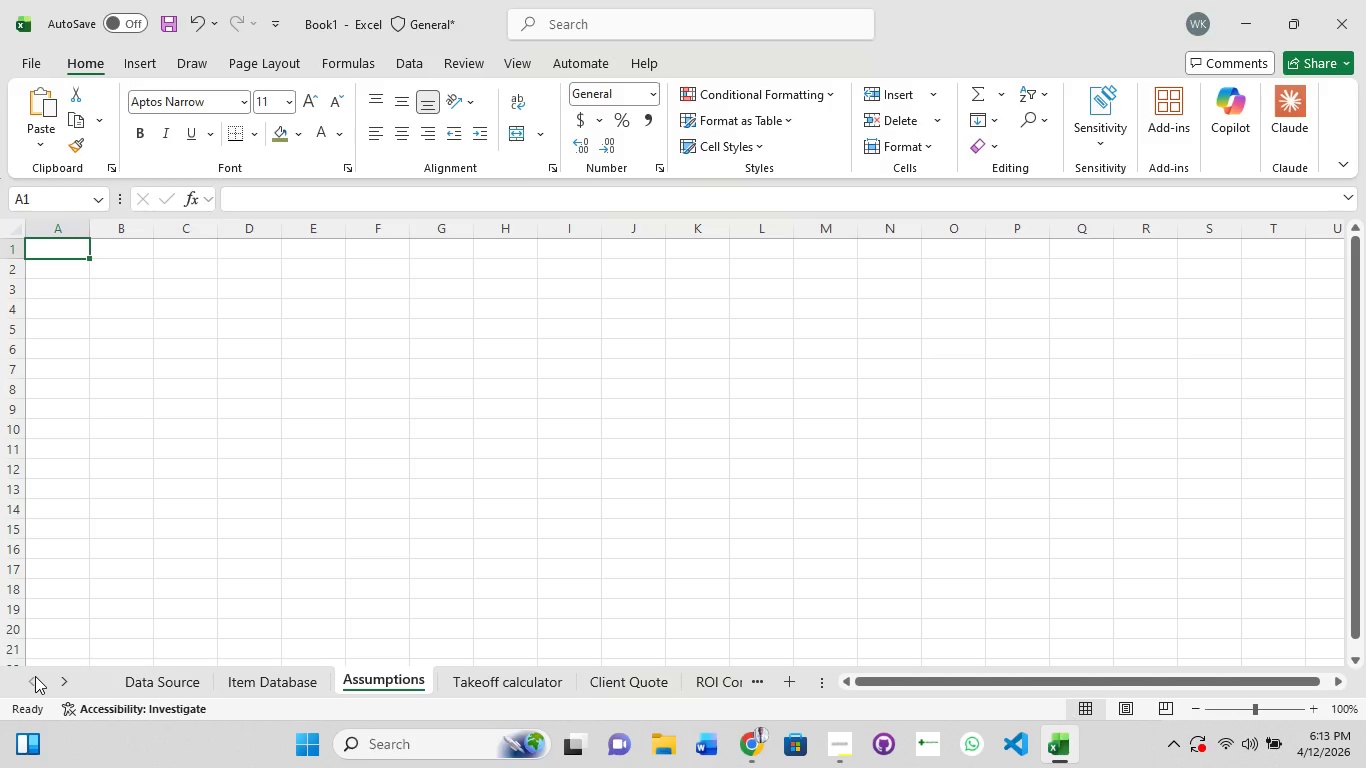 
left_click([35, 676])
 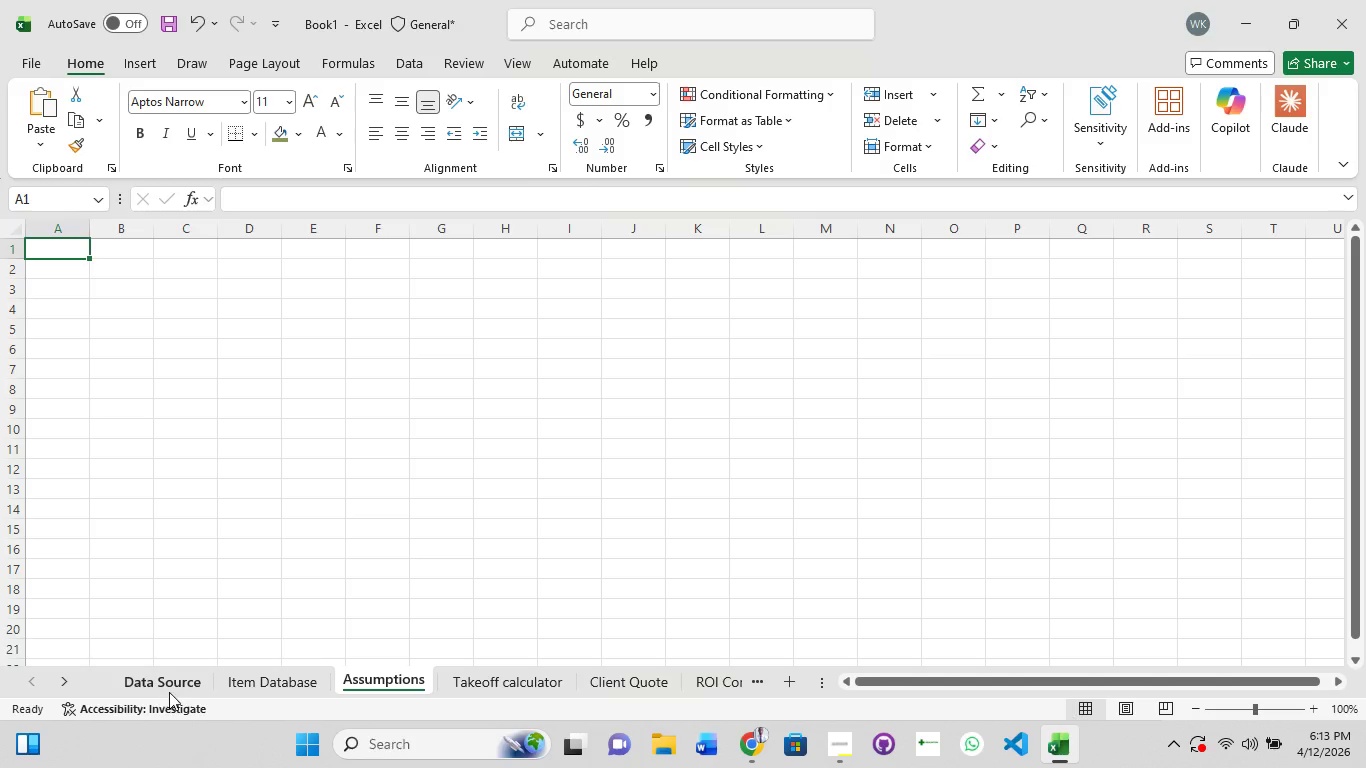 
left_click([170, 686])
 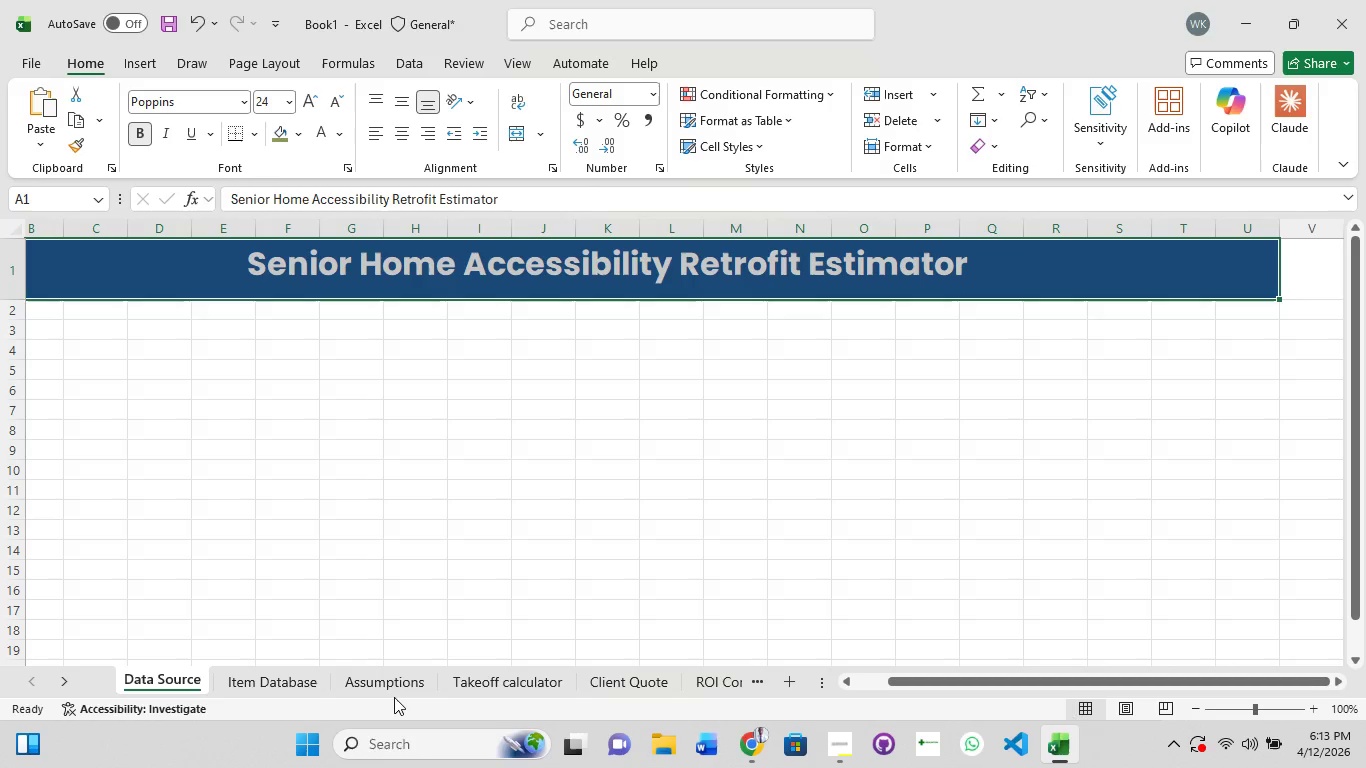 
left_click([393, 689])
 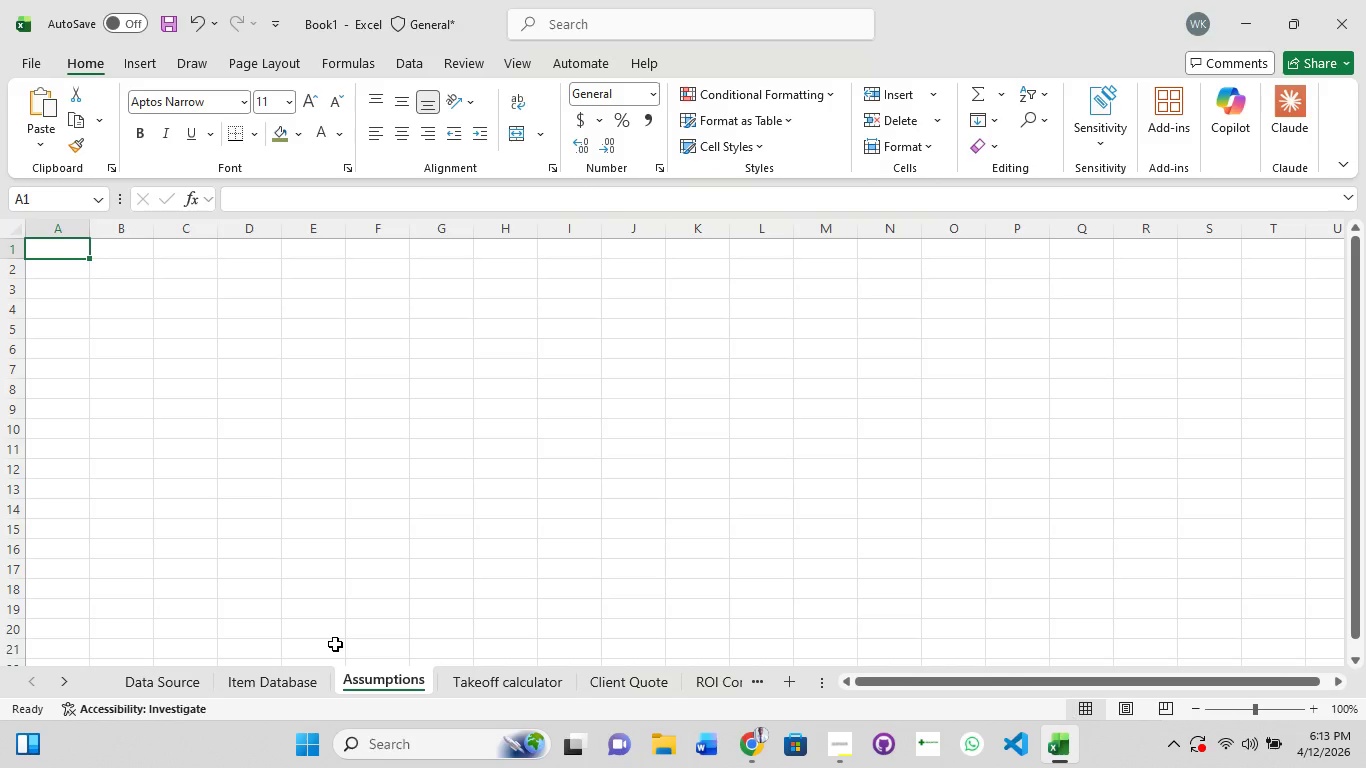 
wait(8.67)
 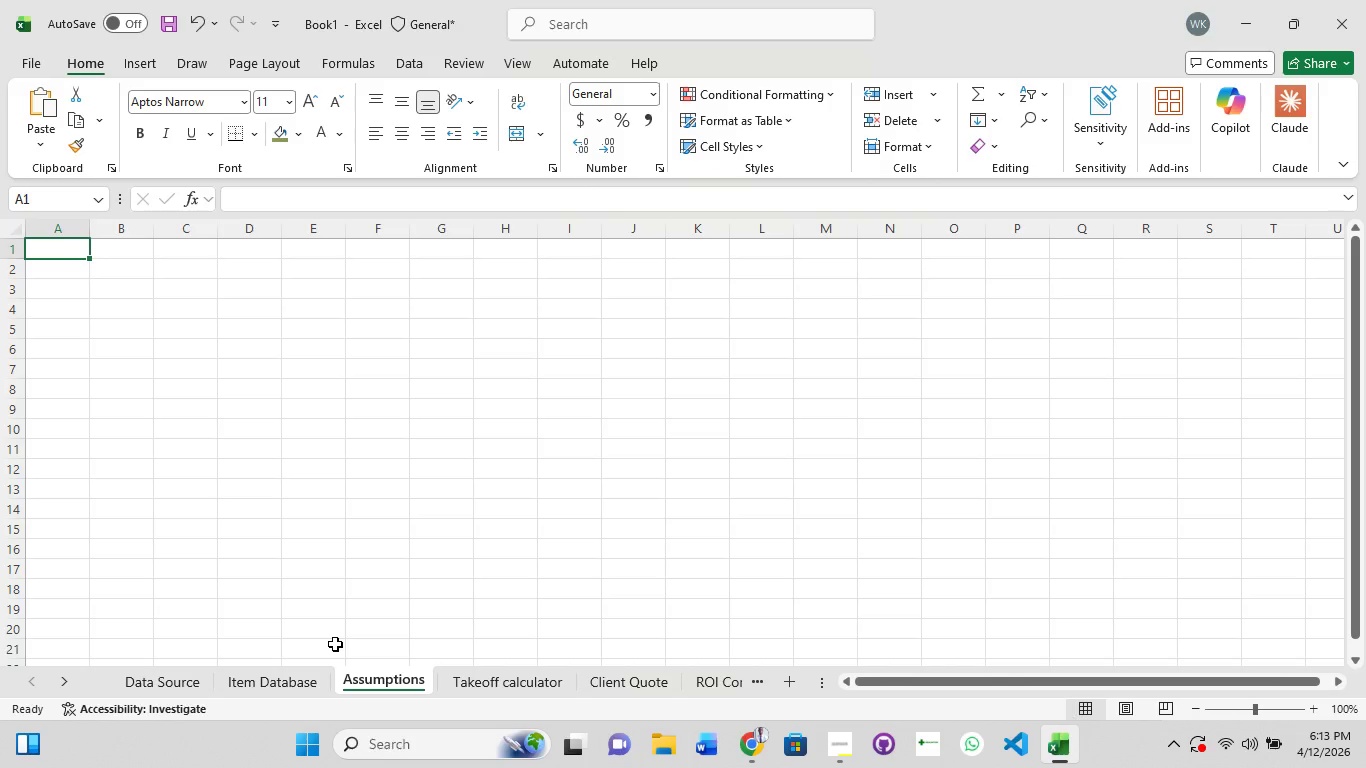 
left_click([58, 256])
 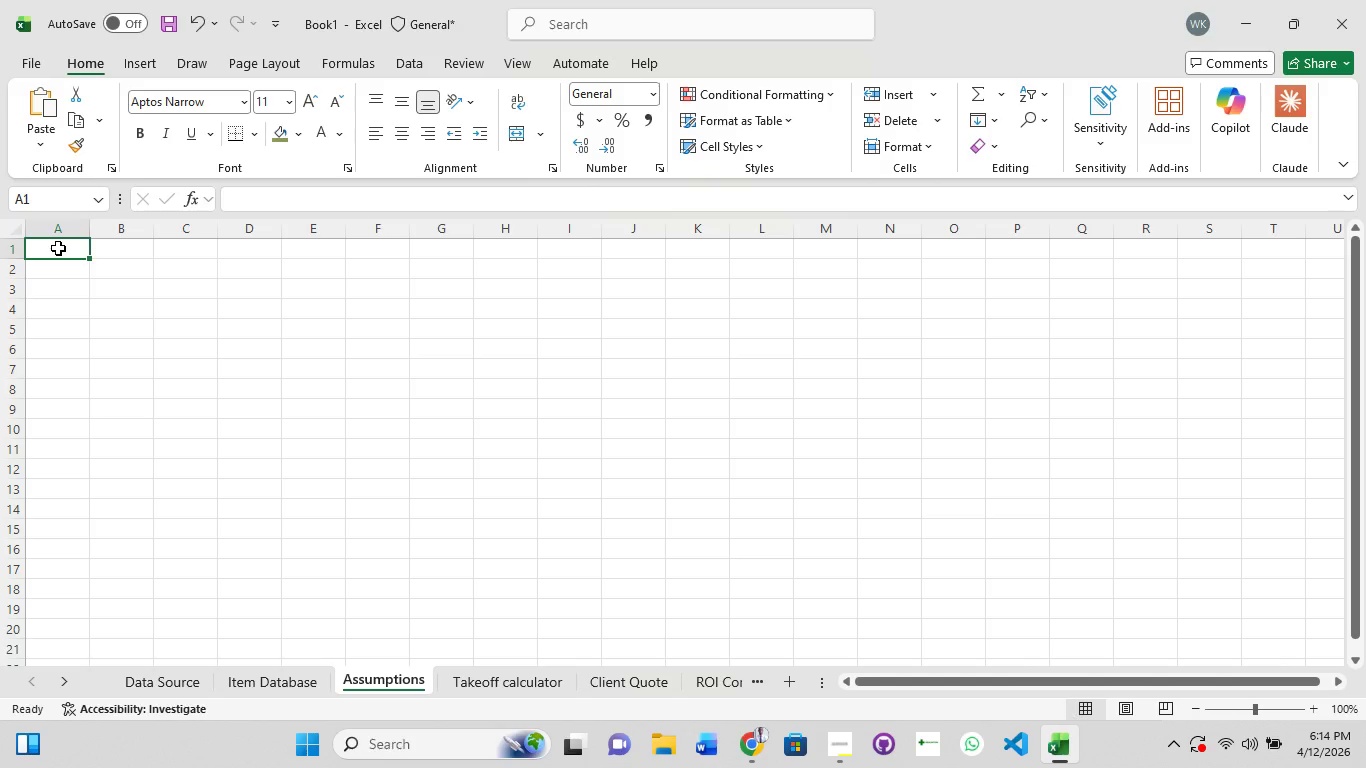 
wait(16.62)
 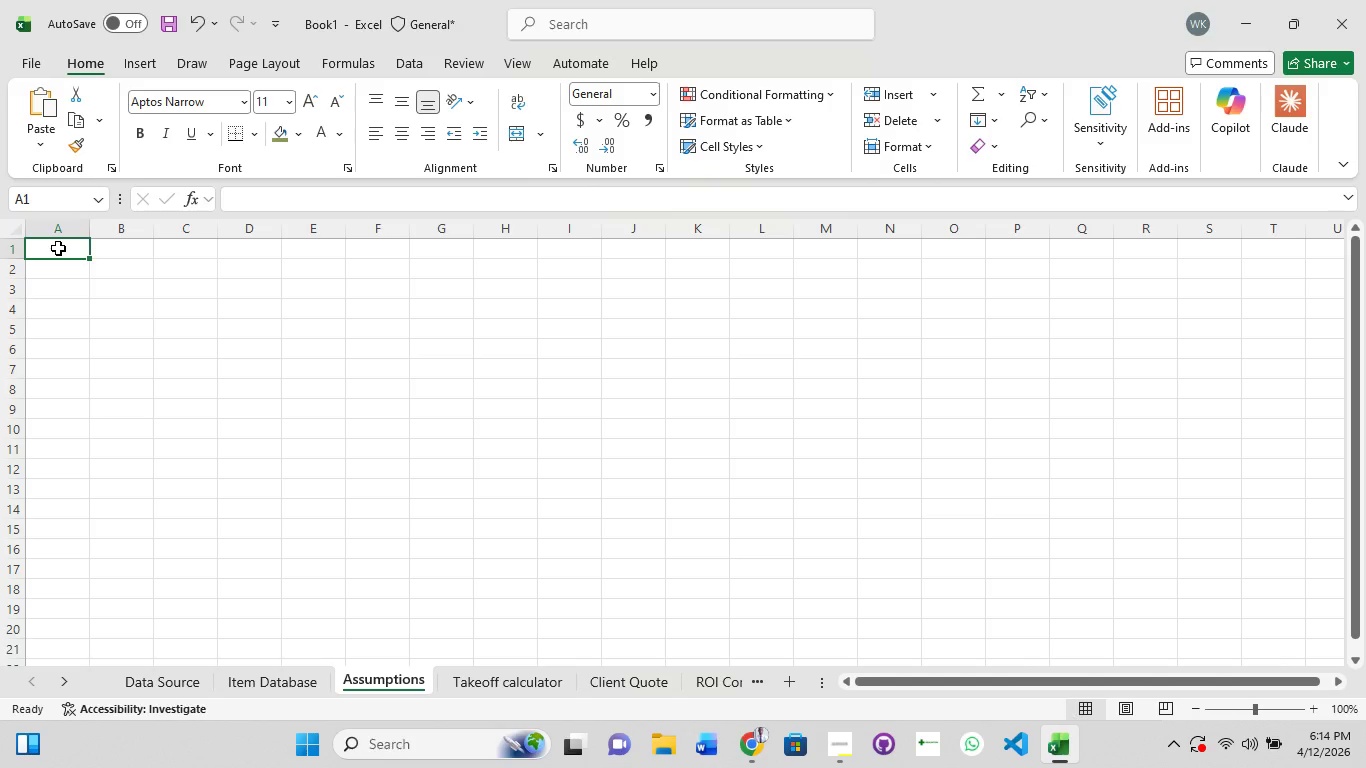 
double_click([58, 248])
 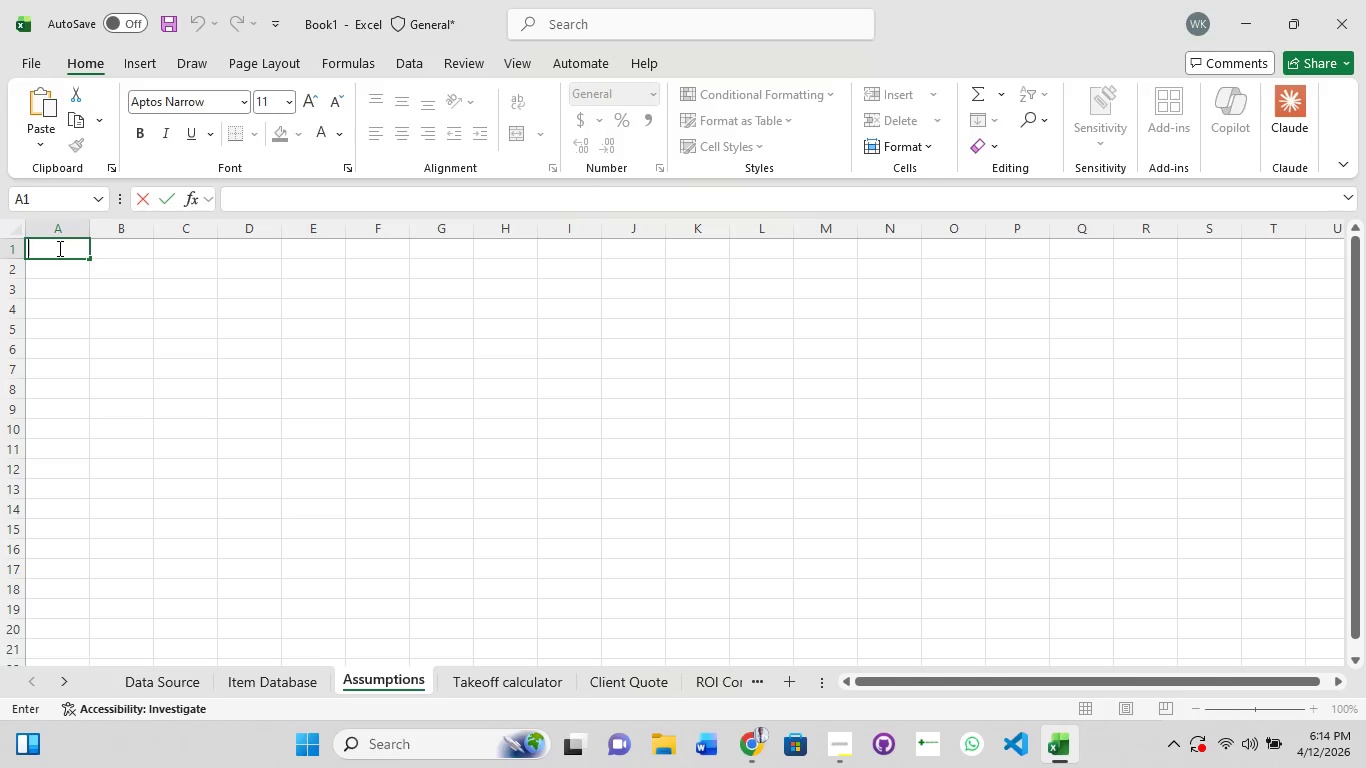 
type(Variable Value)
 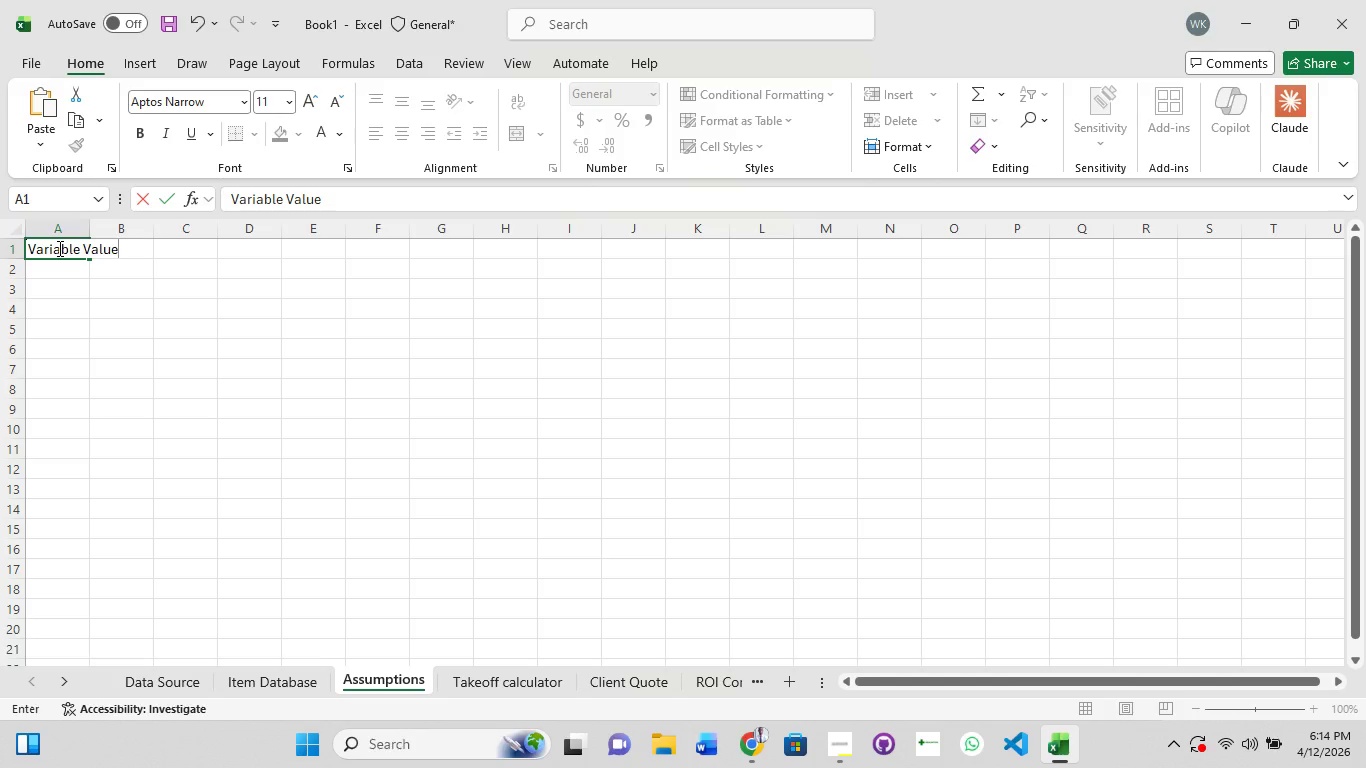 
key(Control+A)
 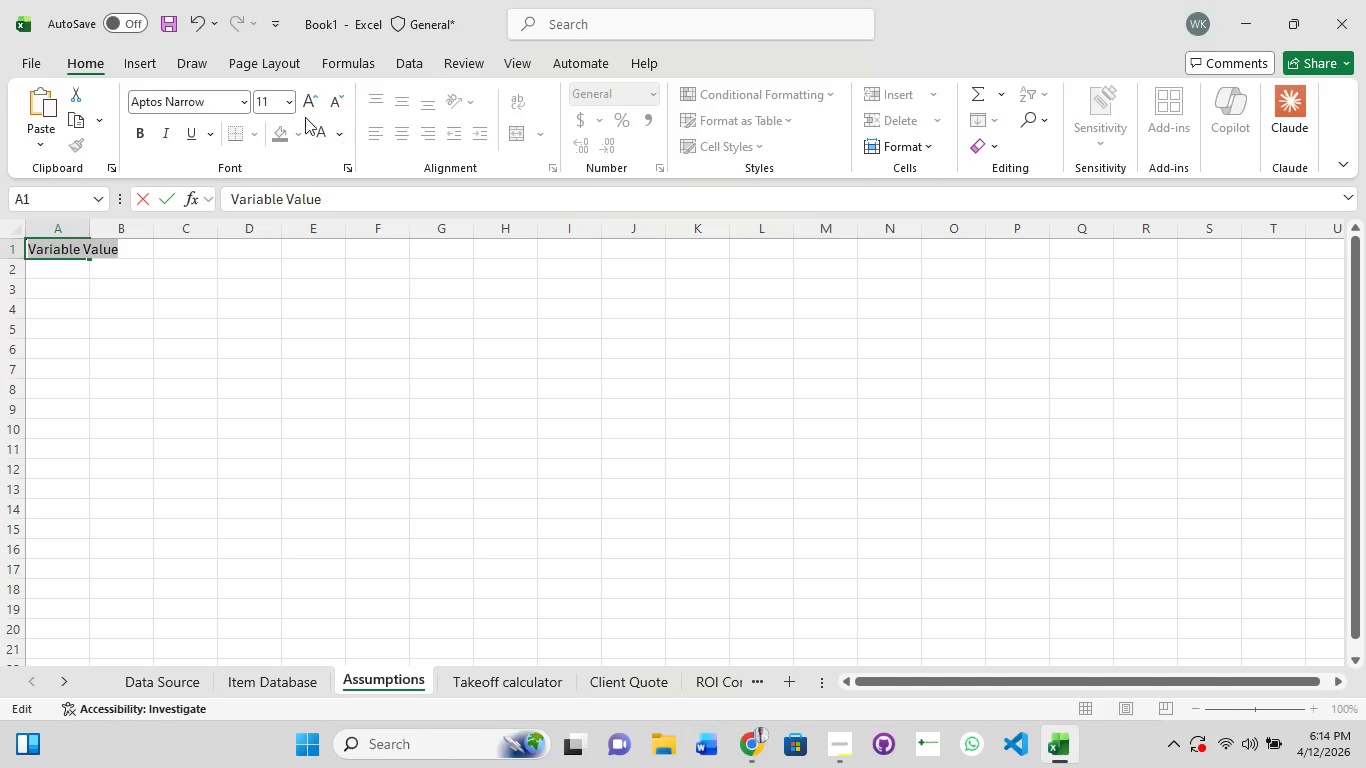 
left_click([286, 108])
 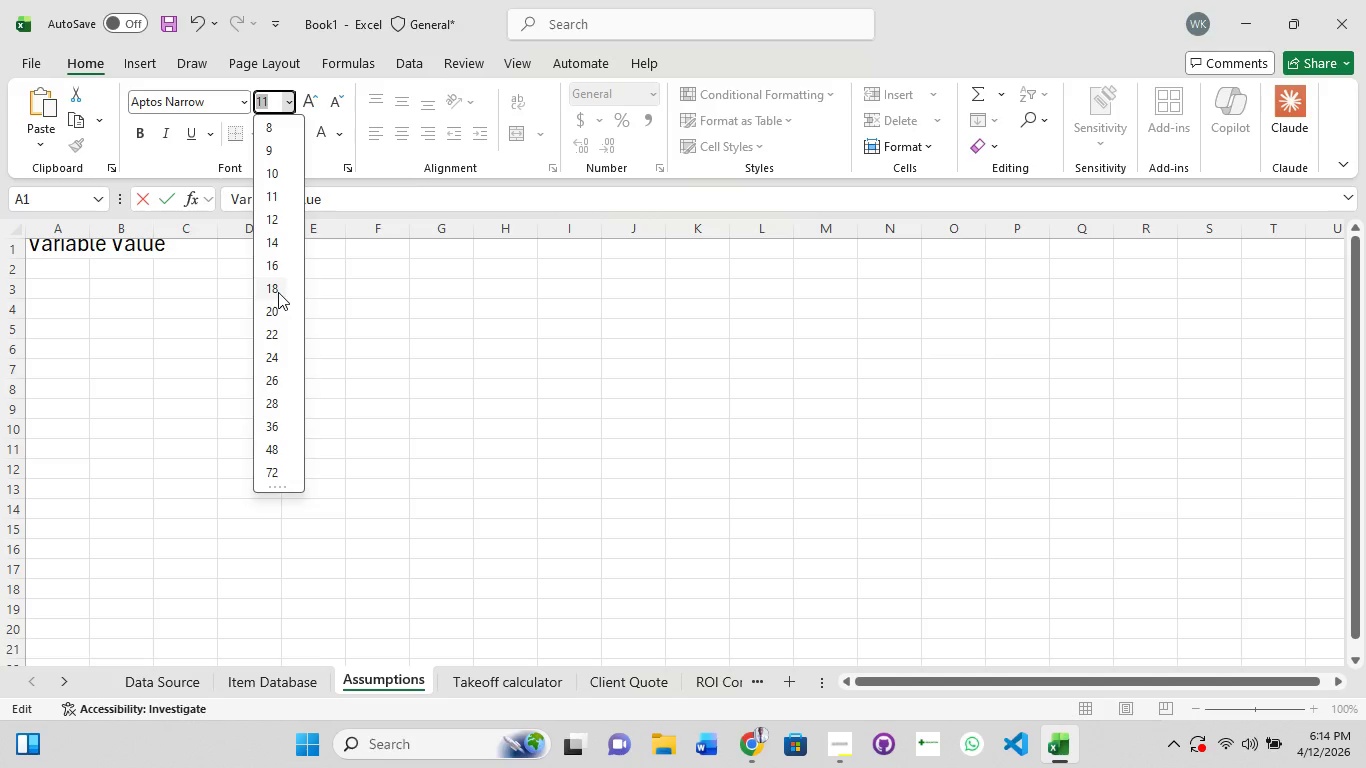 
left_click([279, 315])
 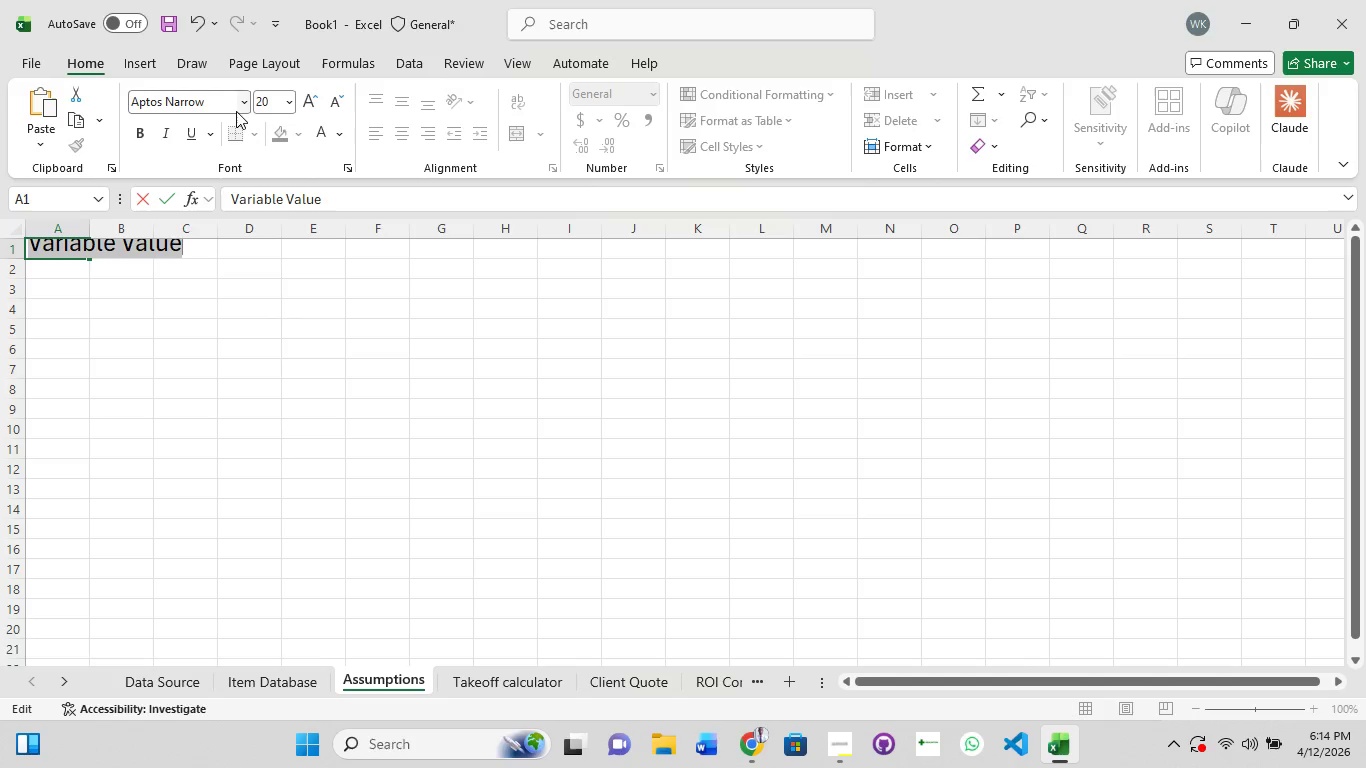 
left_click([238, 107])
 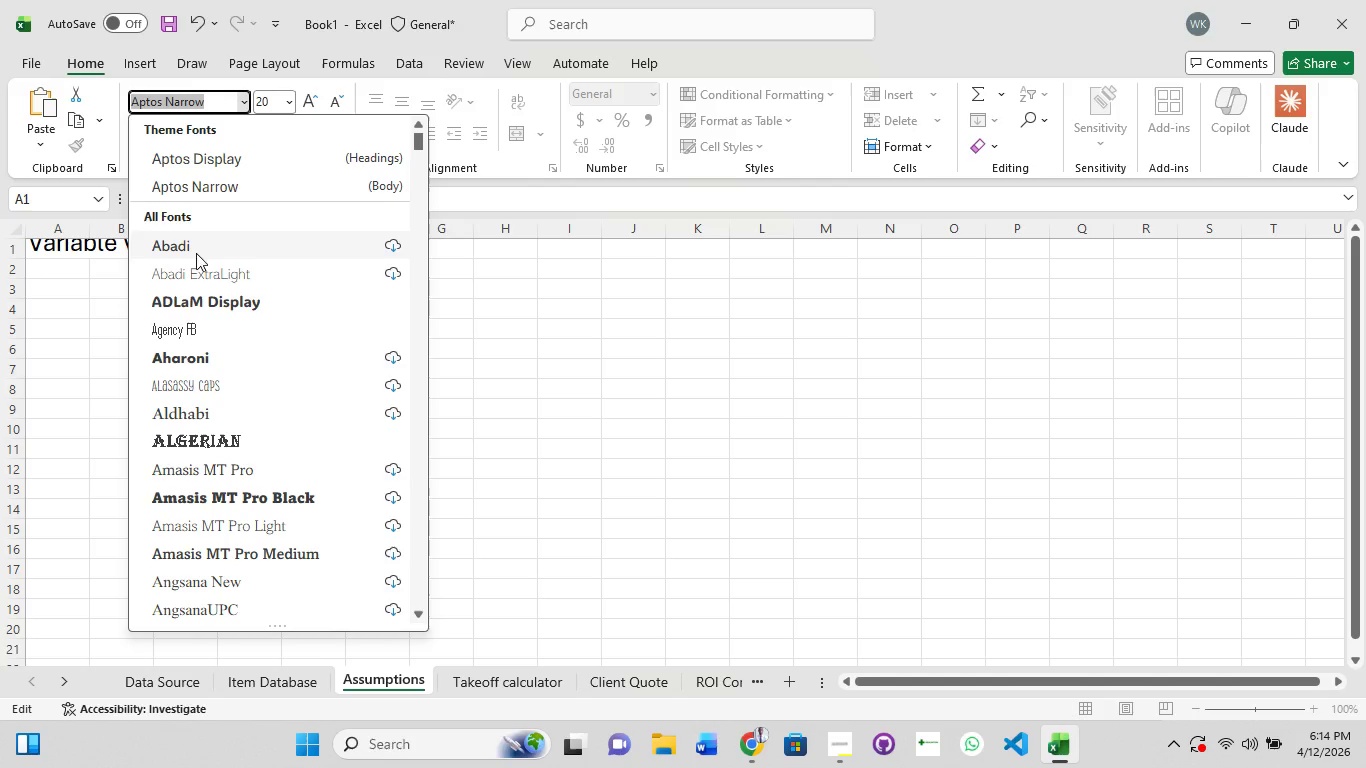 
scroll: coordinate [185, 247], scroll_direction: up, amount: 5.0
 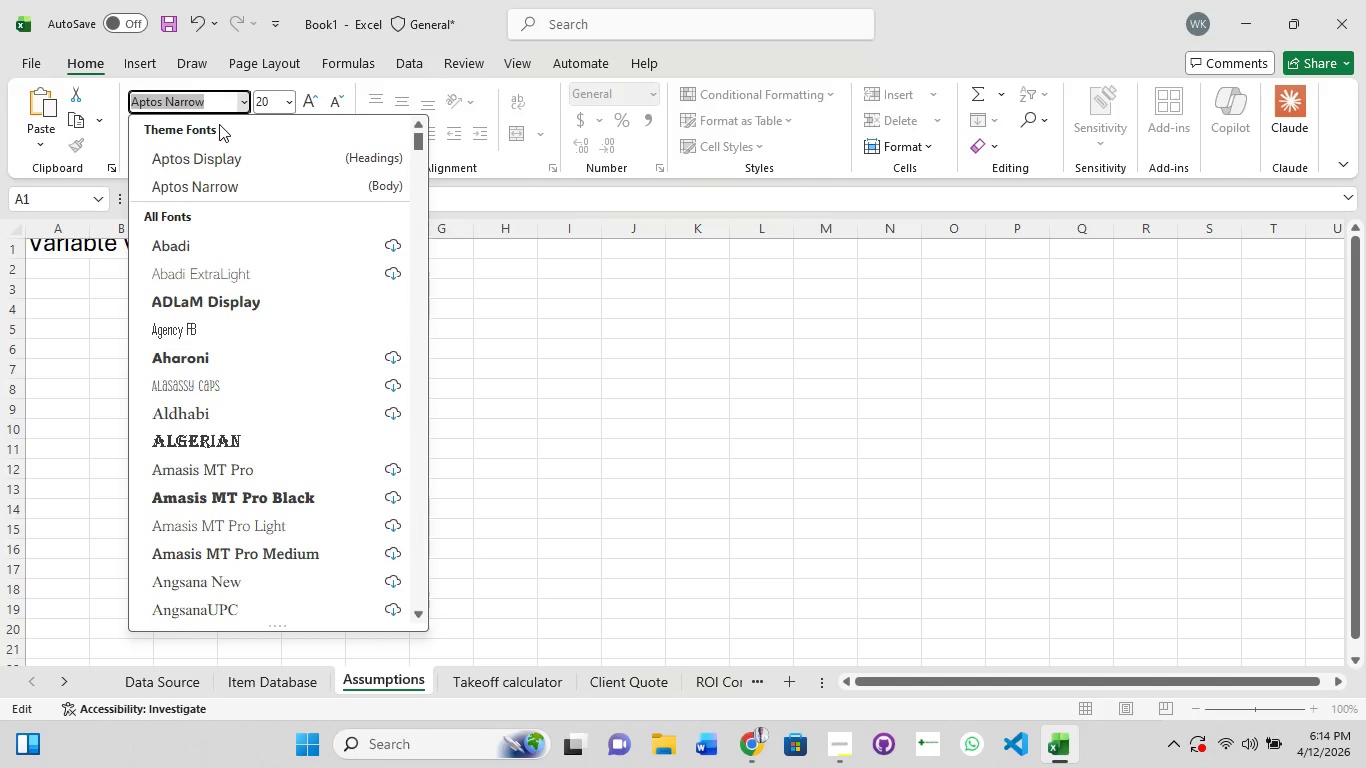 
type(poppins)
 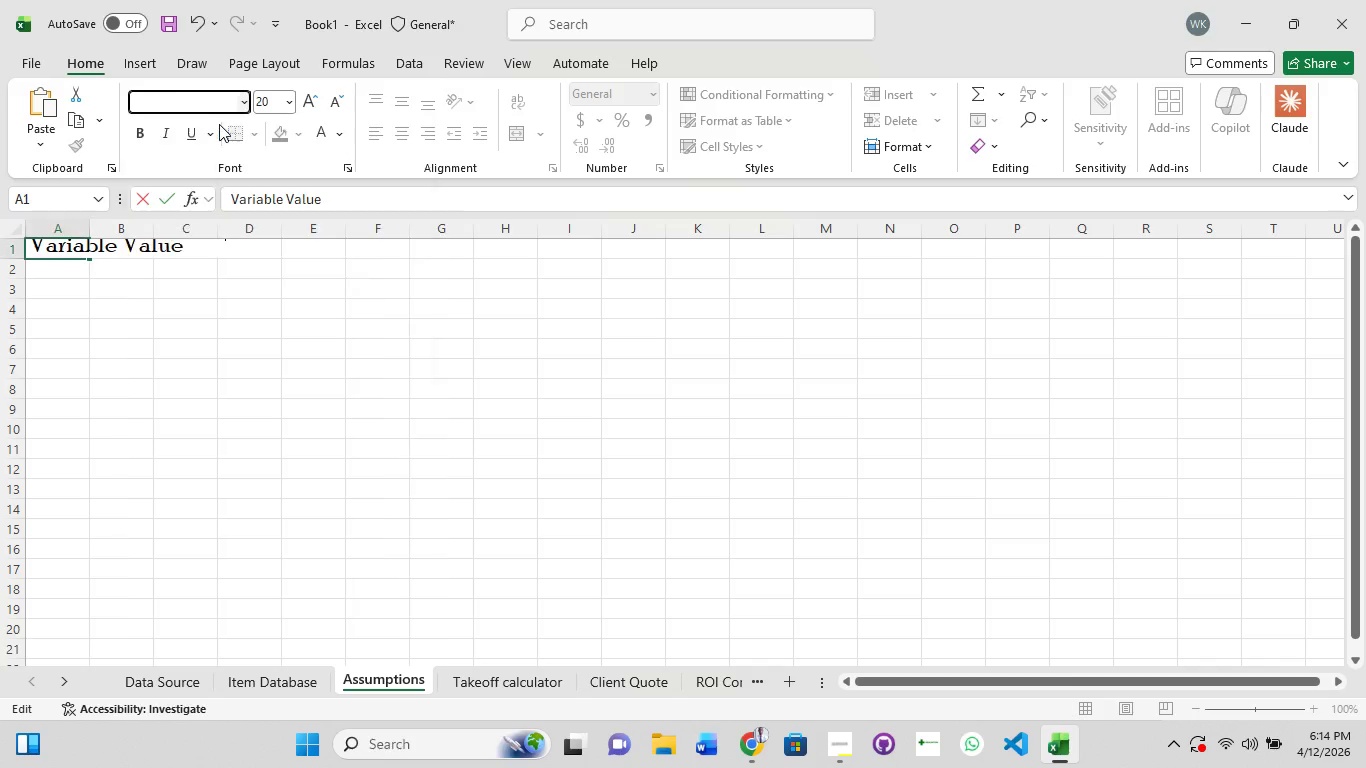 
key(Enter)
 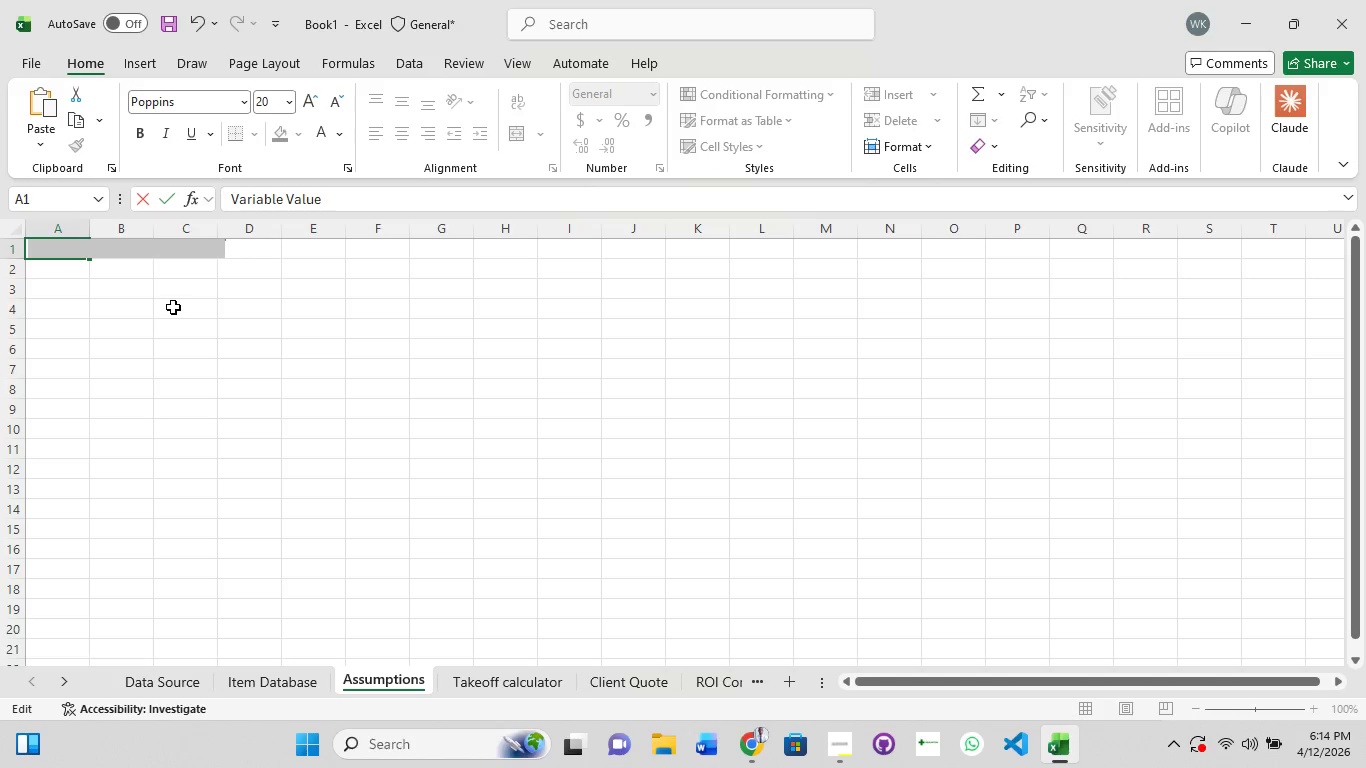 
key(Enter)
 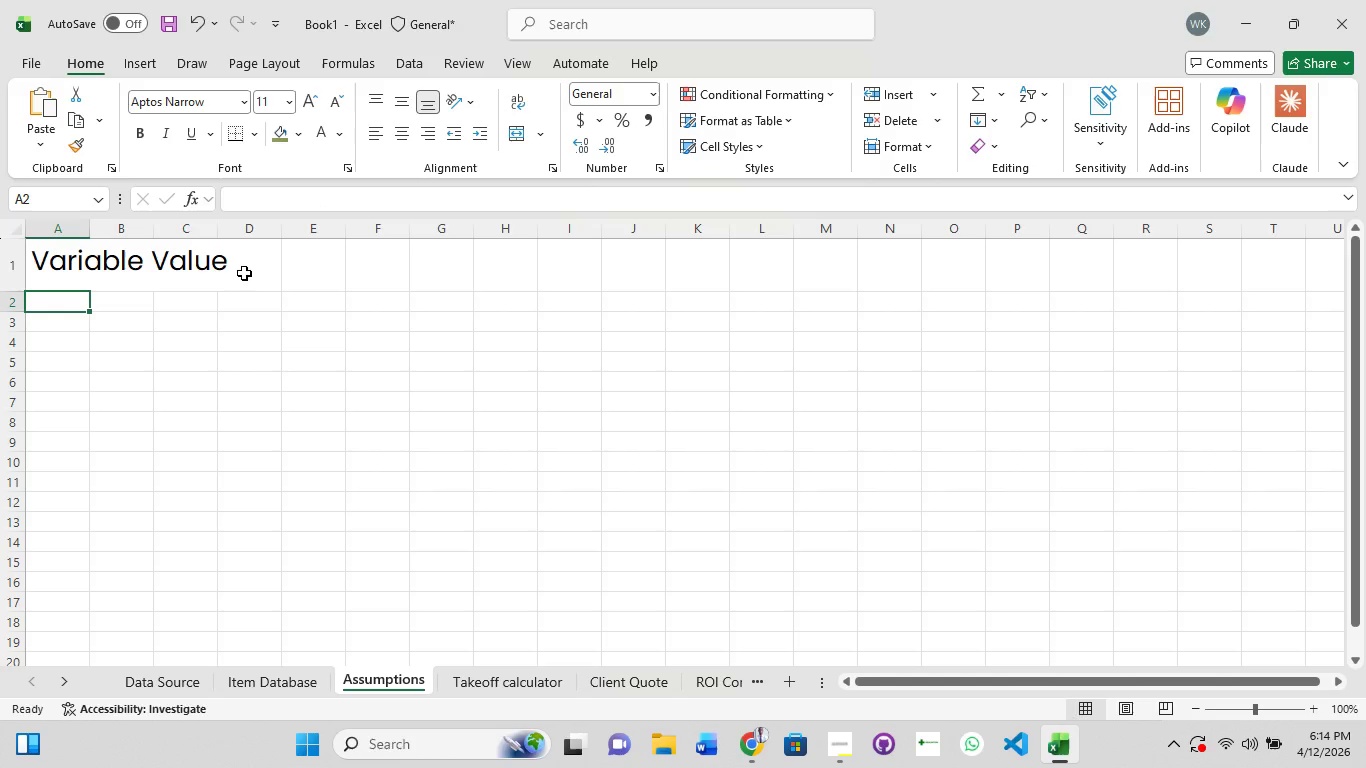 
left_click([244, 273])
 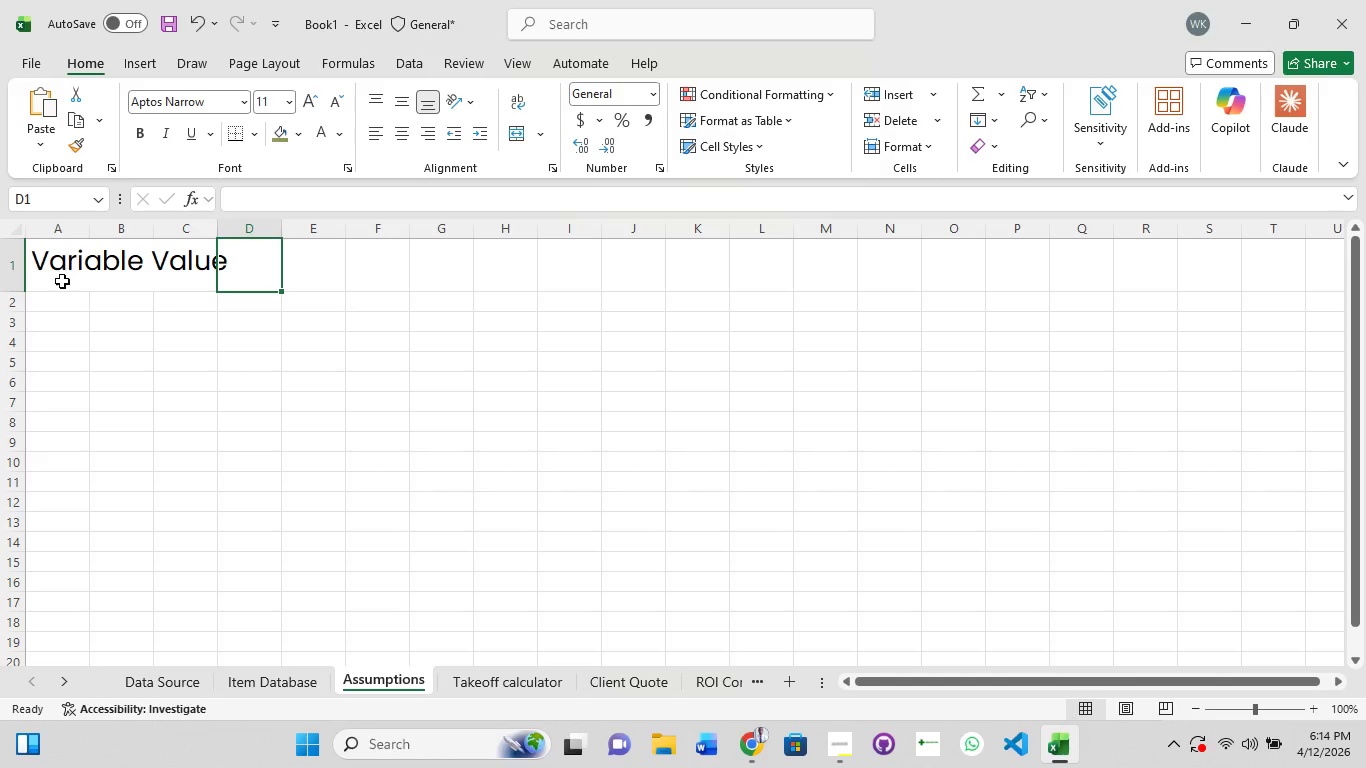 
left_click([62, 301])
 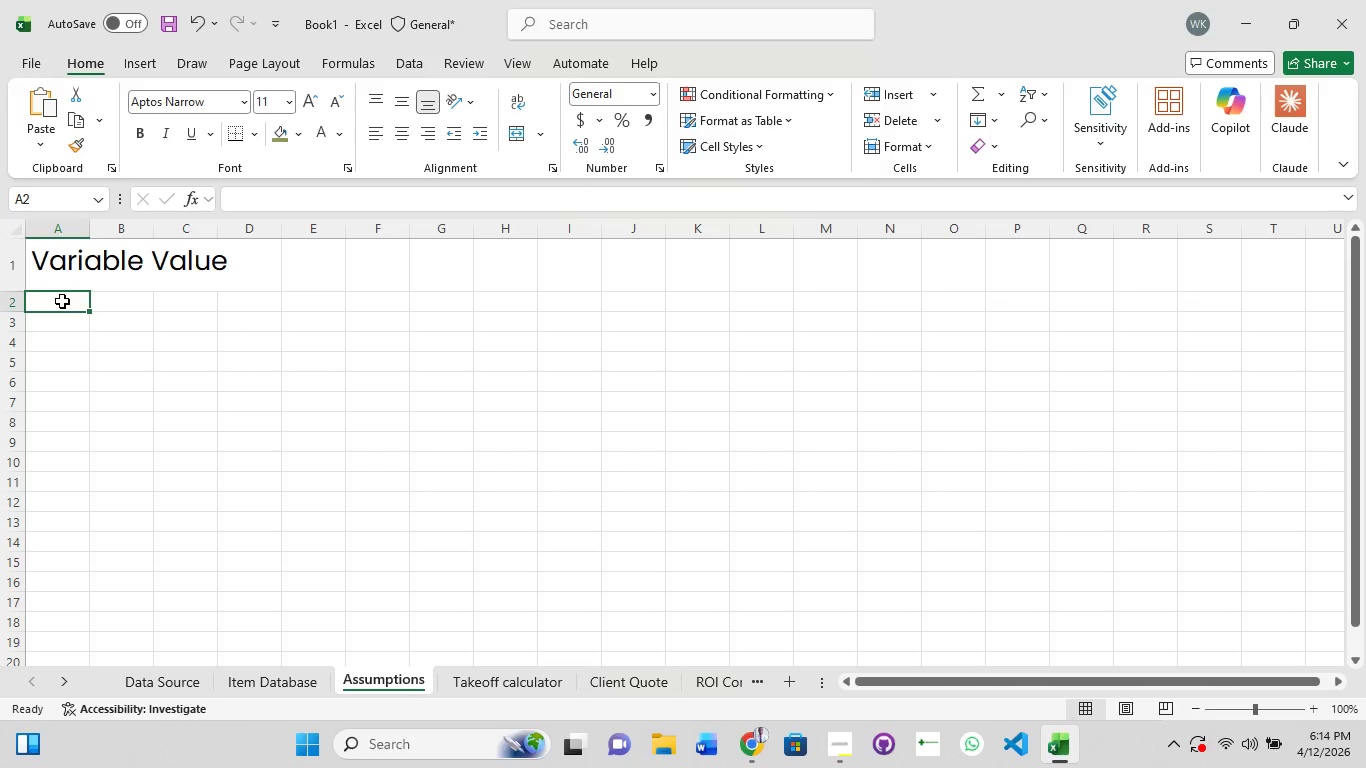 
double_click([62, 301])
 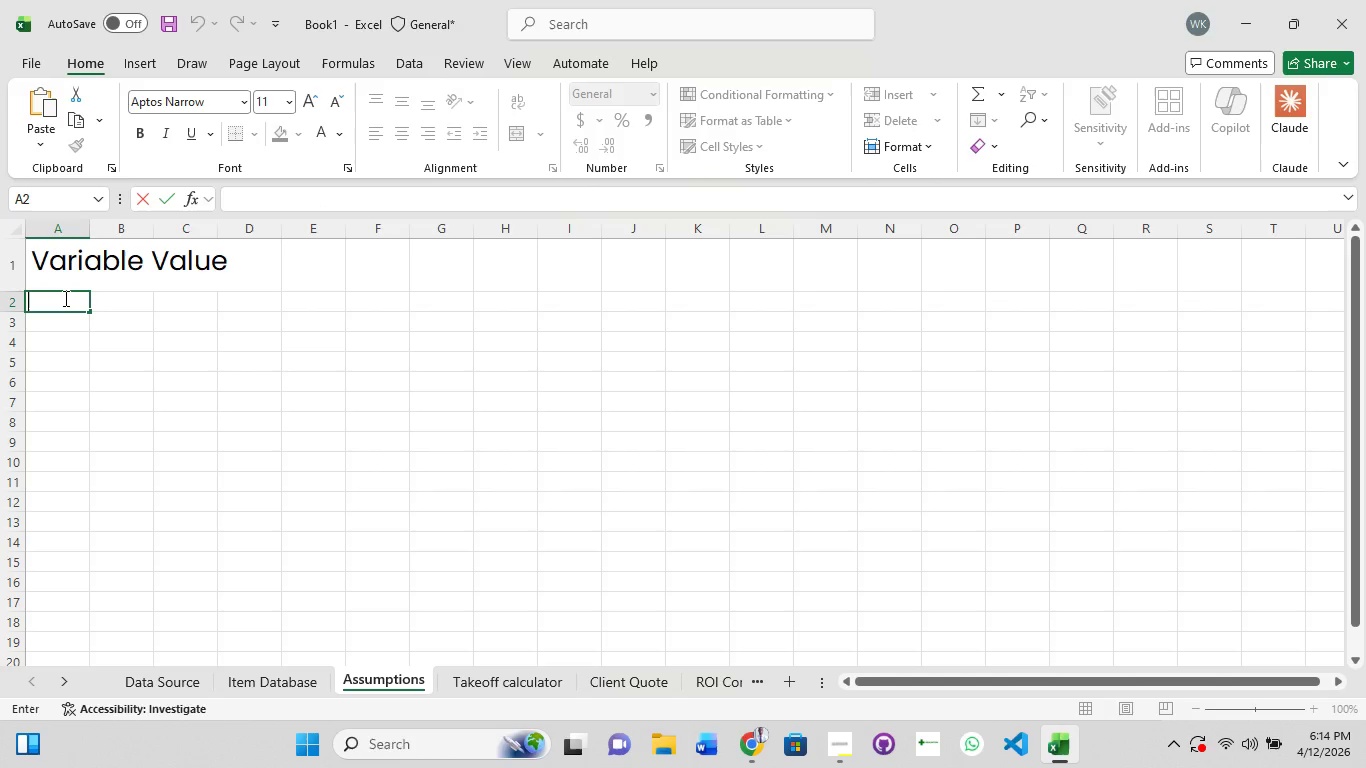 
wait(8.33)
 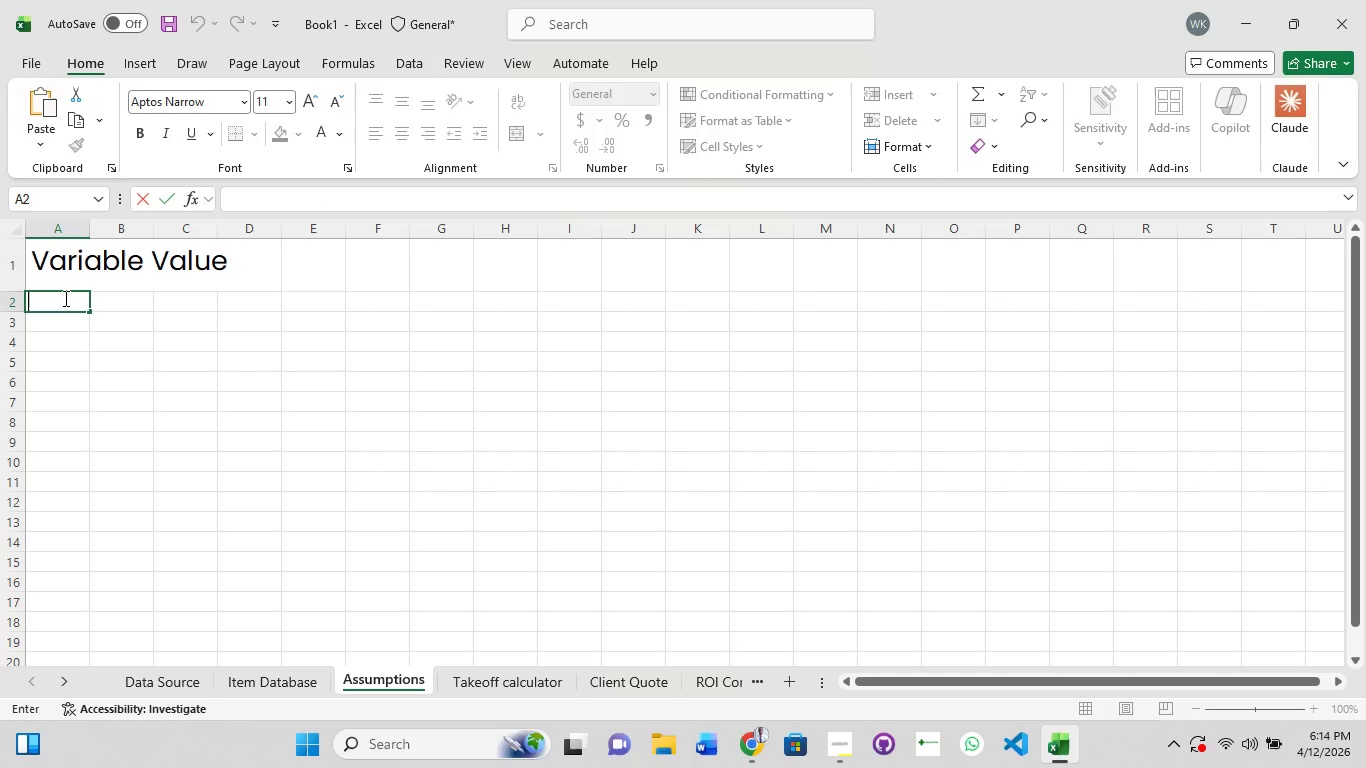 
hold_key(key=ShiftRight, duration=1.5)
 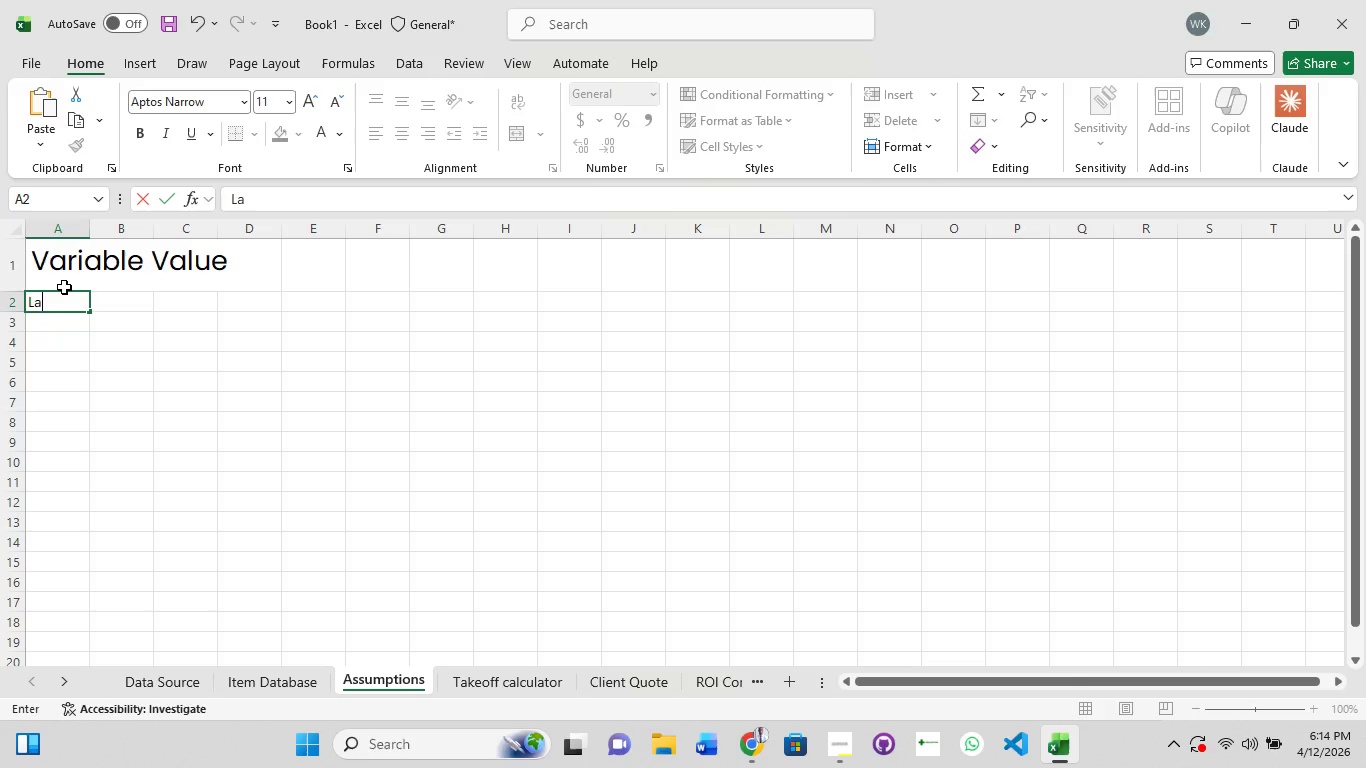 
type(Labour Rate)
 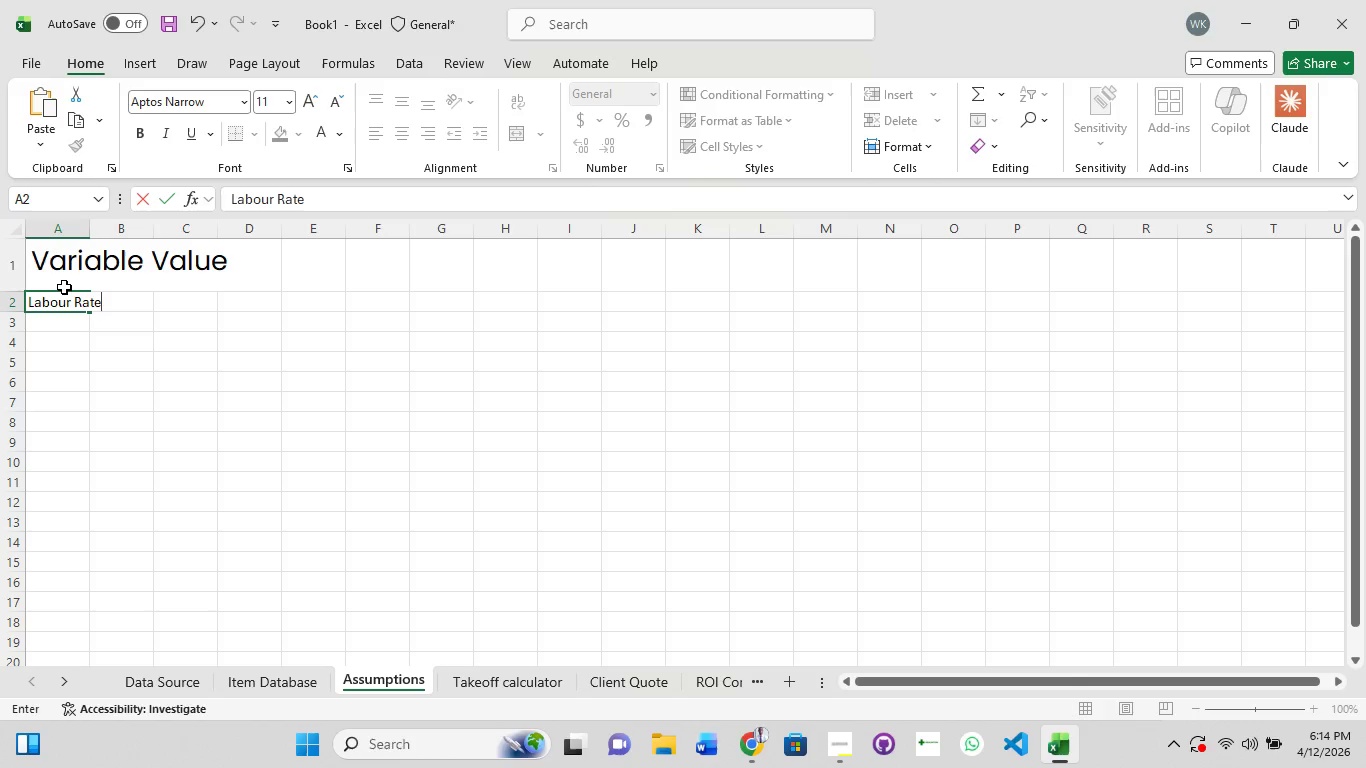 
wait(7.52)
 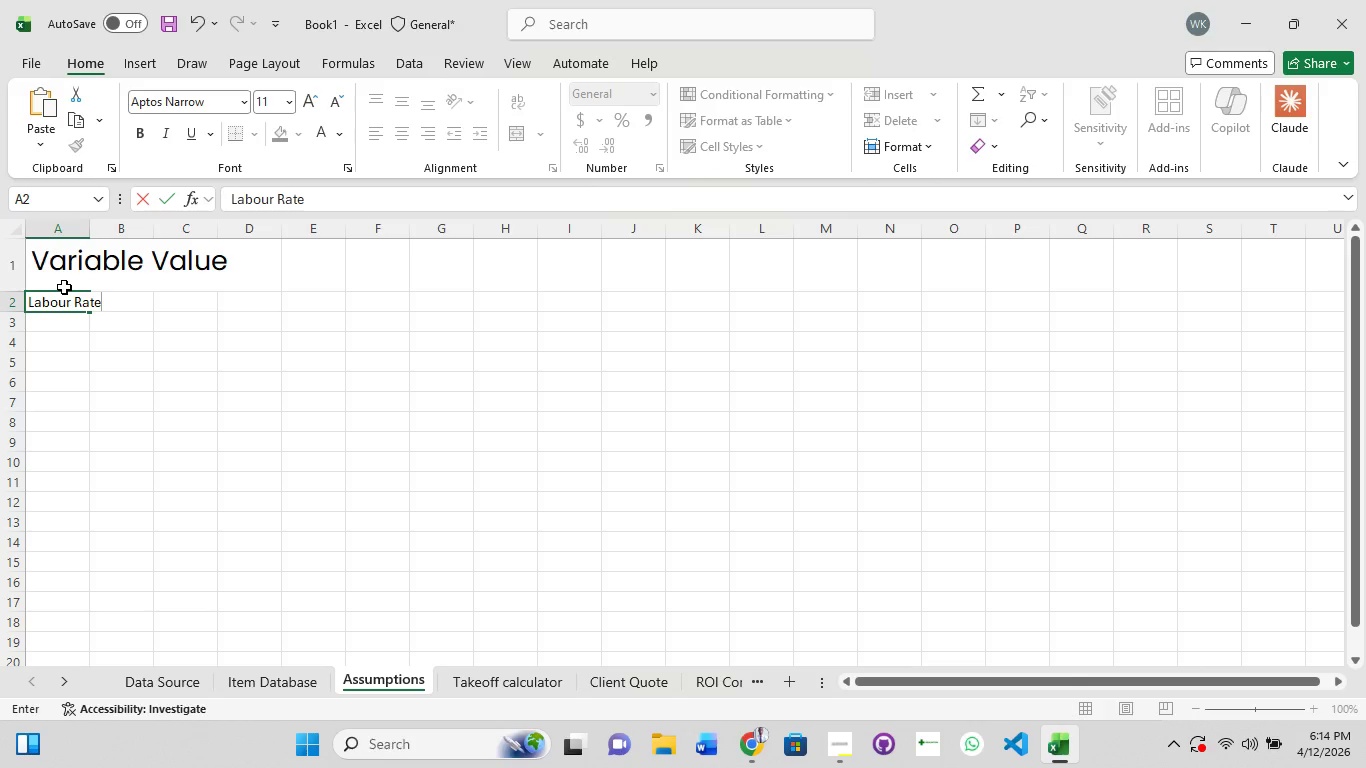 
key(ArrowRight)
 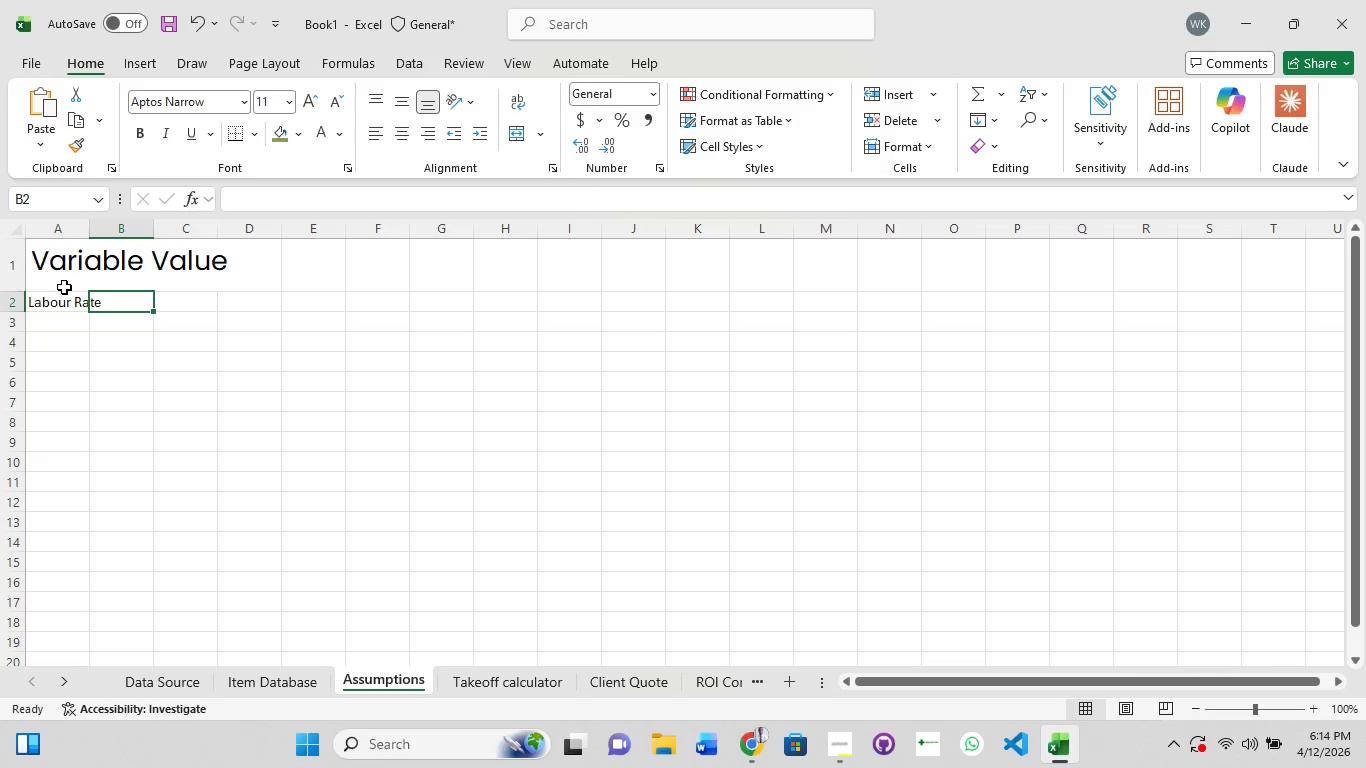 
hold_key(key=ShiftRight, duration=1.24)
left_click([64, 287])
 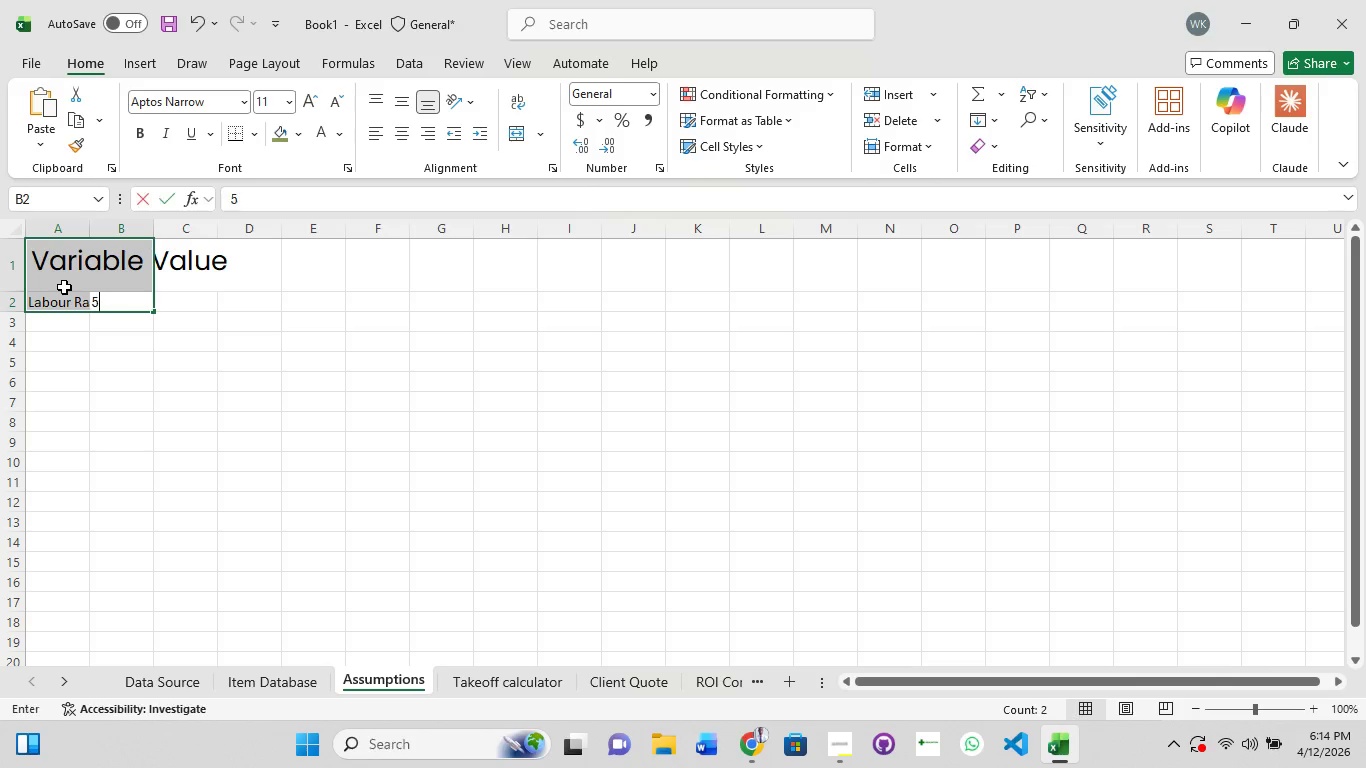 
type(50)
 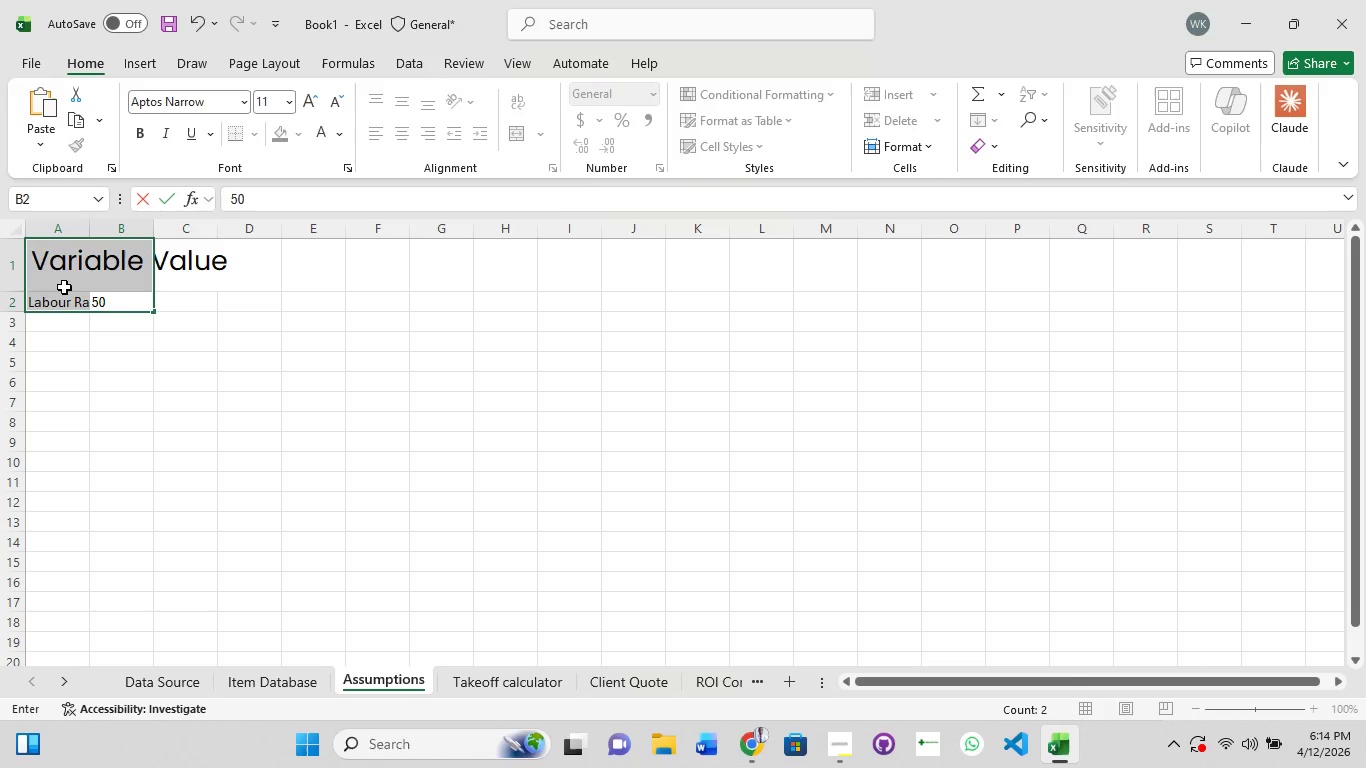 
key(Enter)
 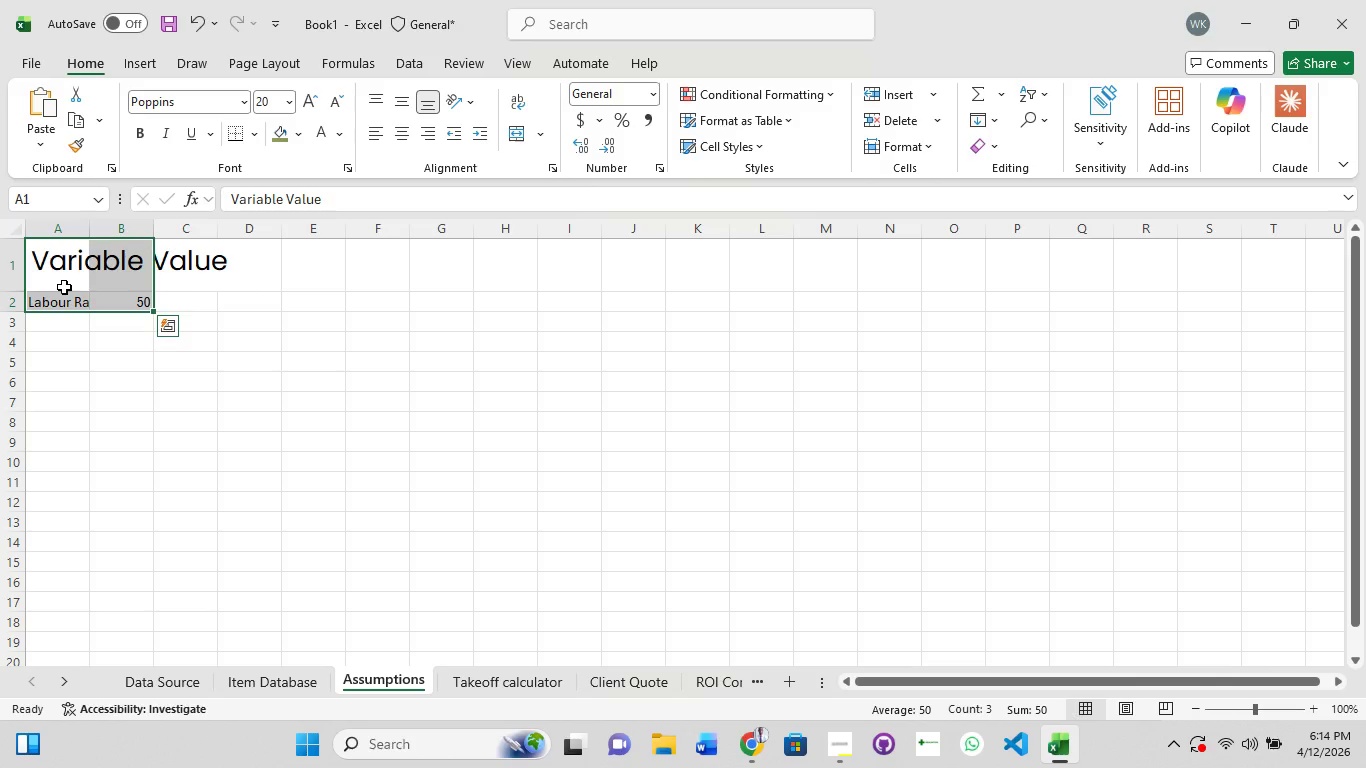 
hold_key(key=ControlLeft, duration=0.59)
 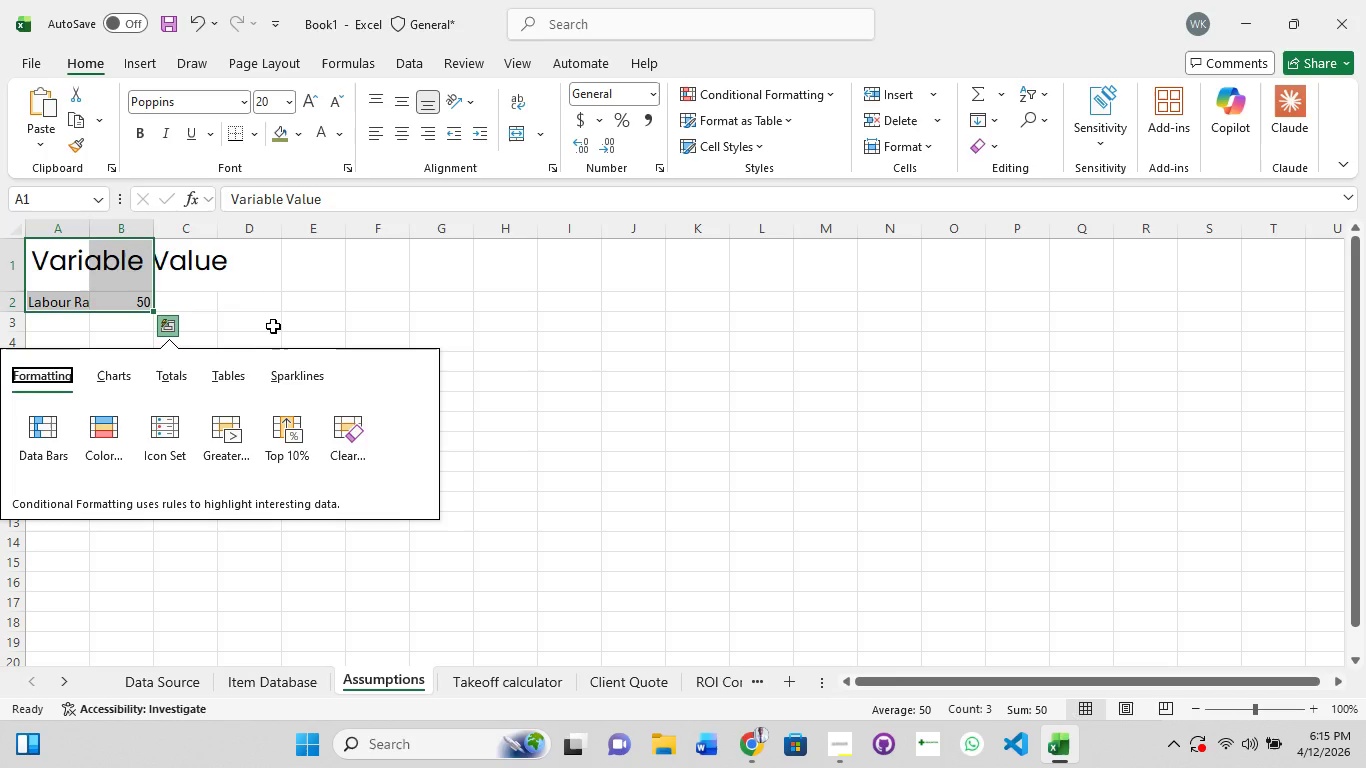 
left_click([278, 316])
 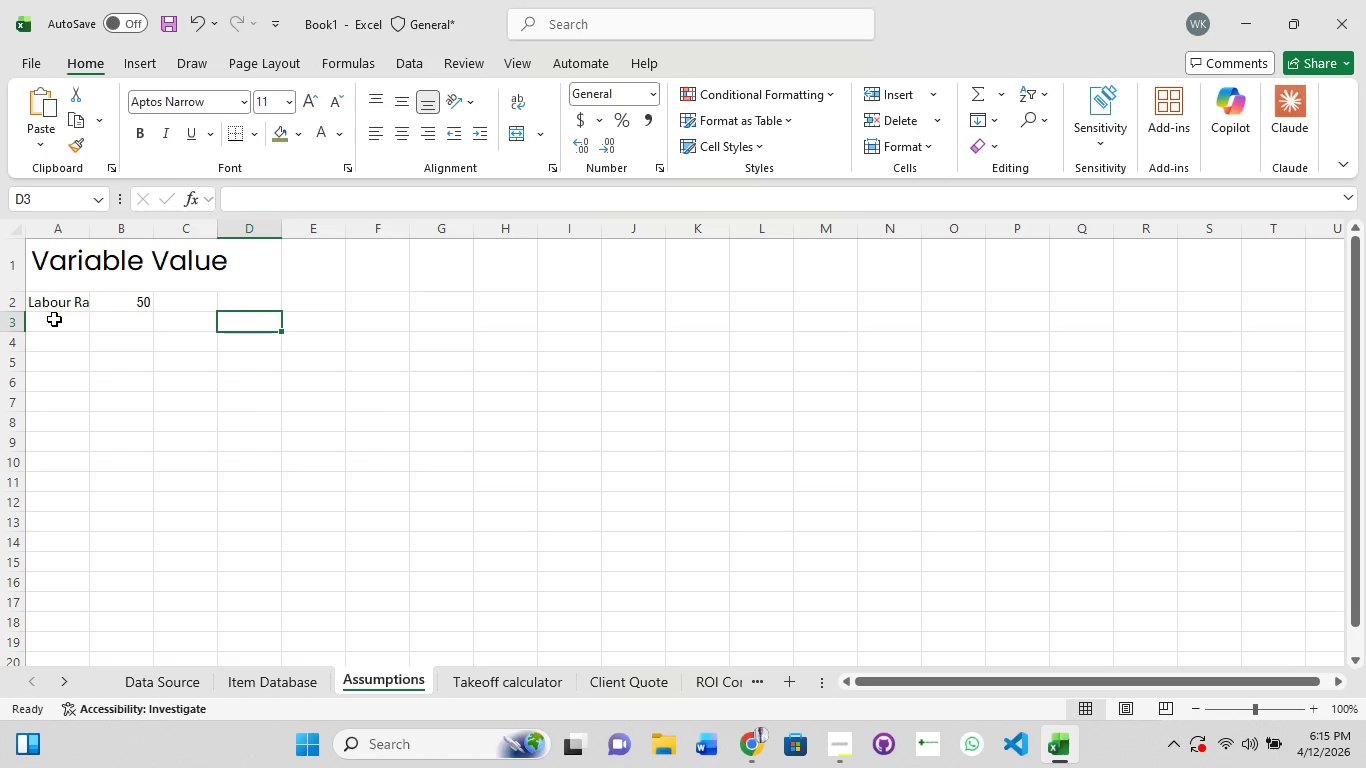 
left_click([54, 320])
 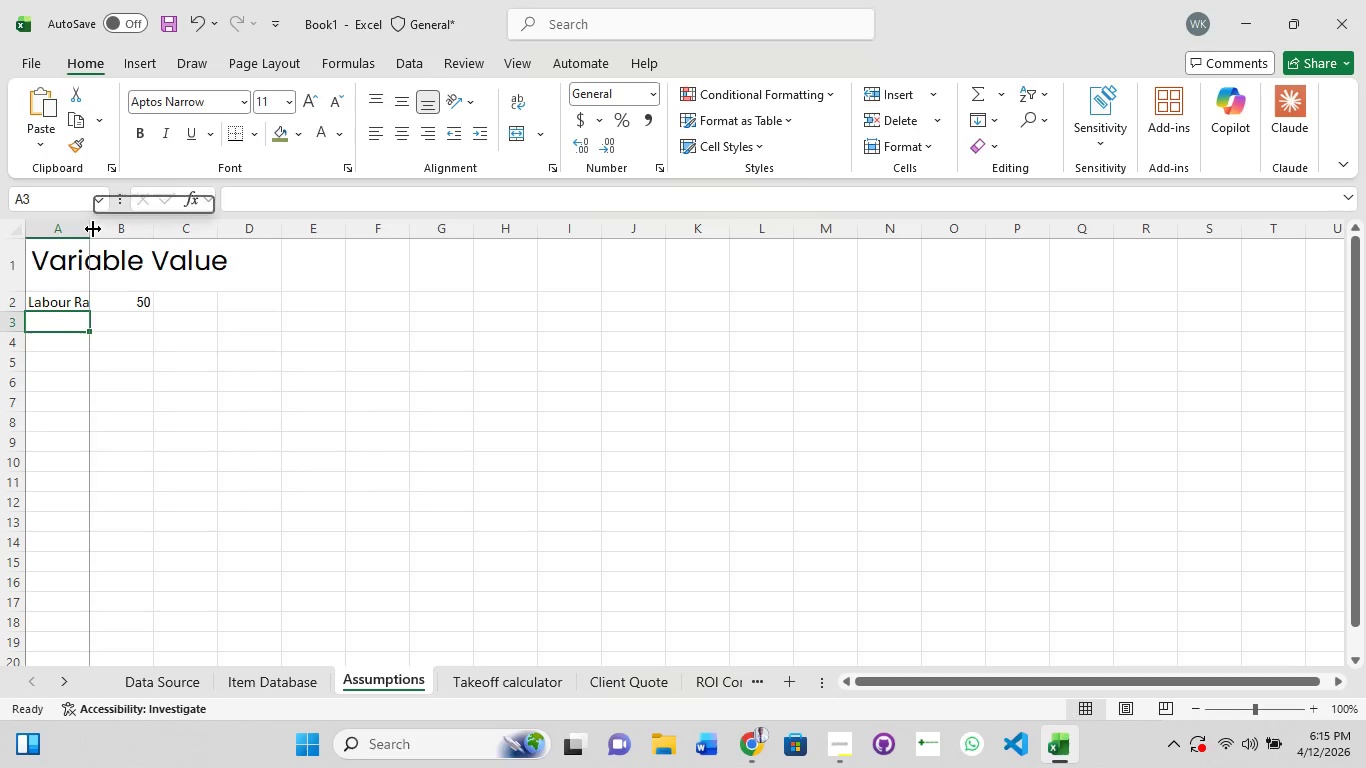 
double_click([93, 229])
 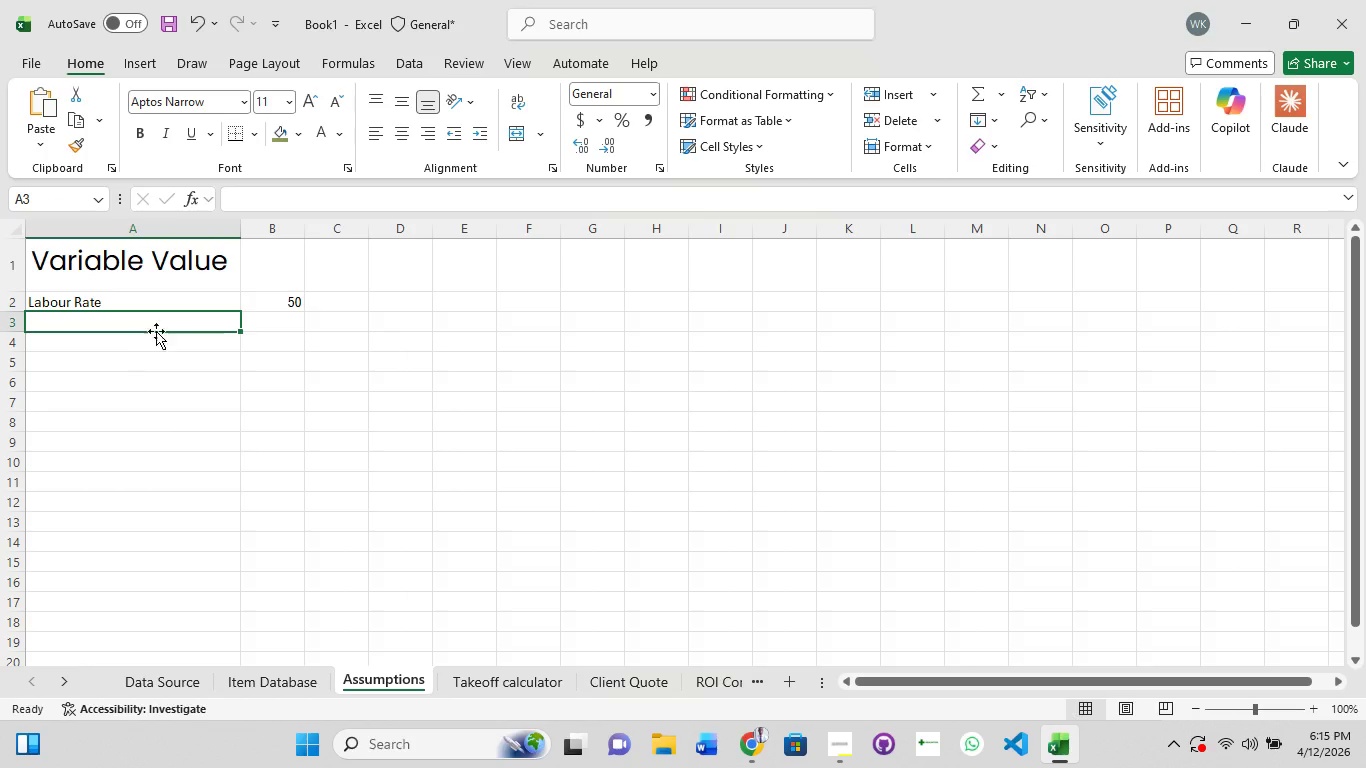 
left_click([157, 330])
 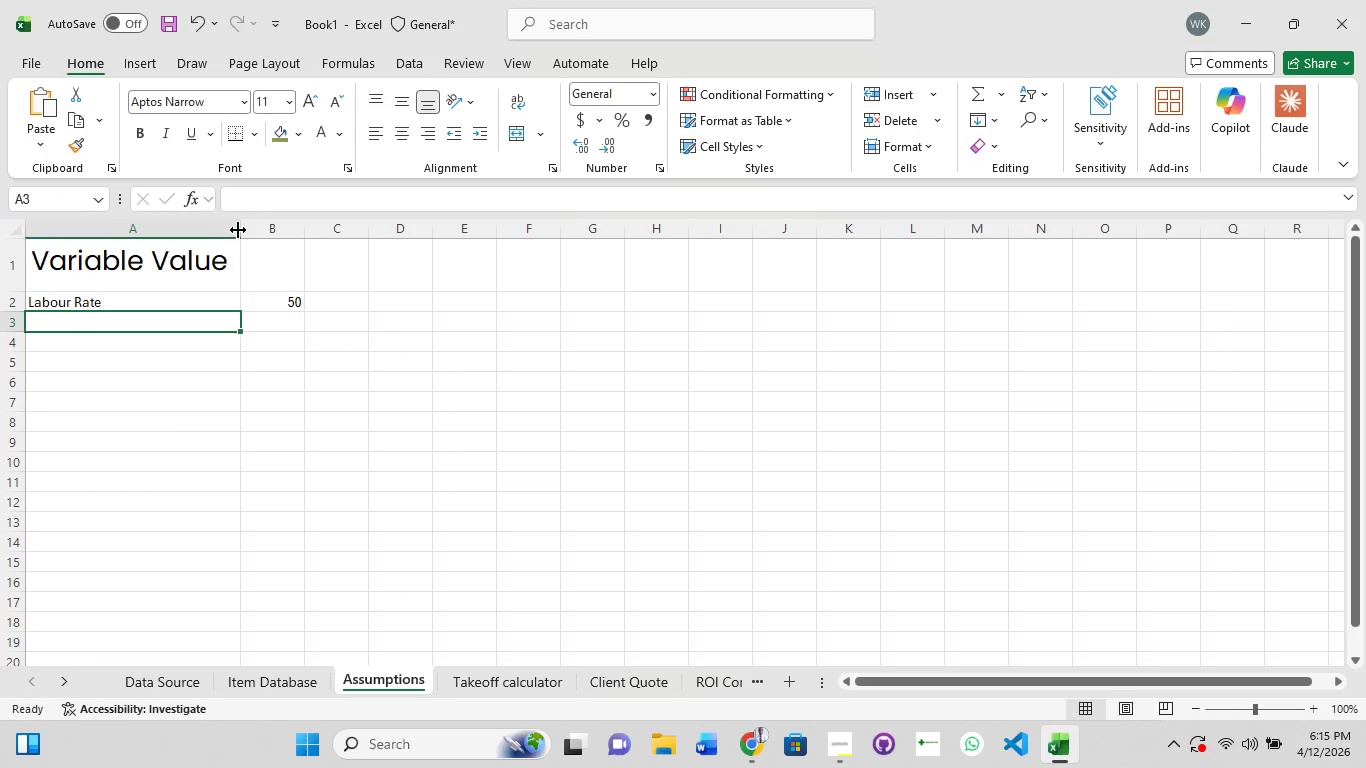 
left_click_drag(start_coordinate=[243, 235], to_coordinate=[174, 239])
 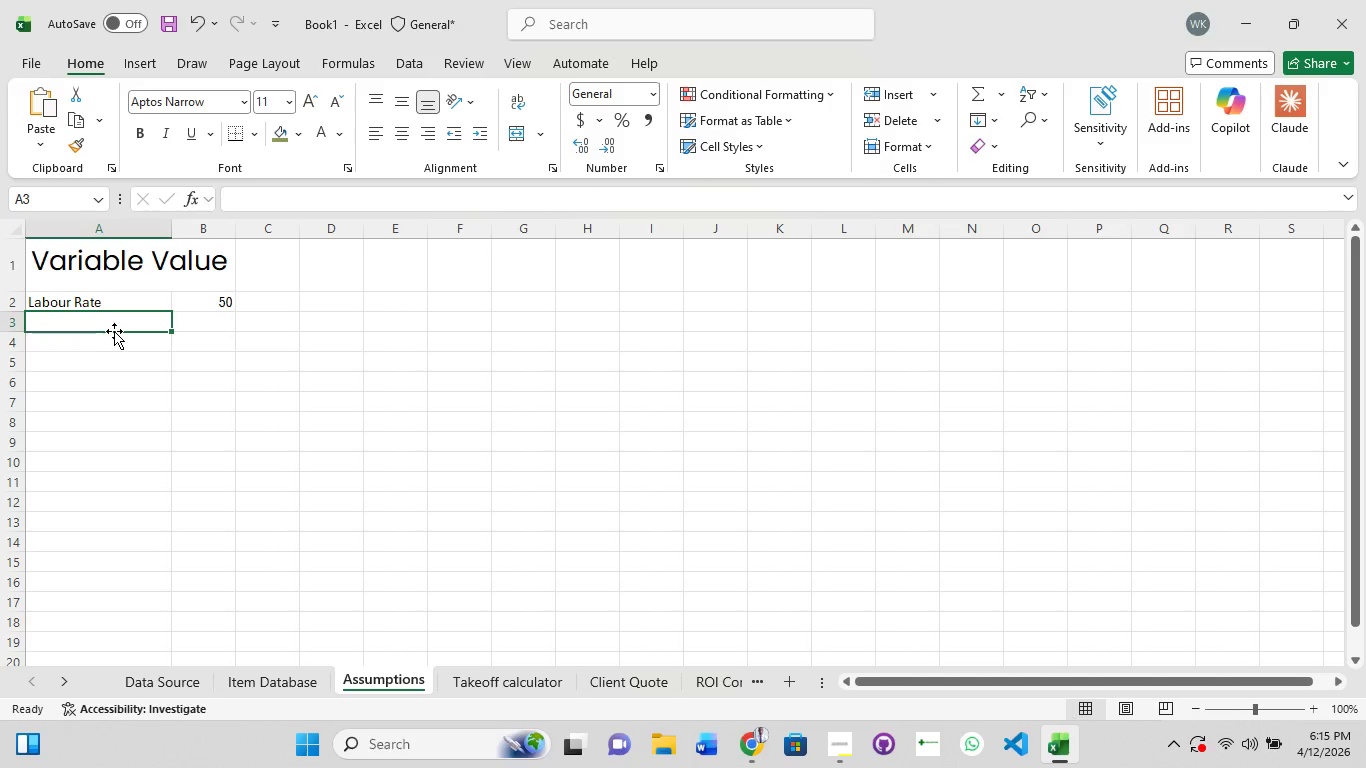 
double_click([109, 329])
 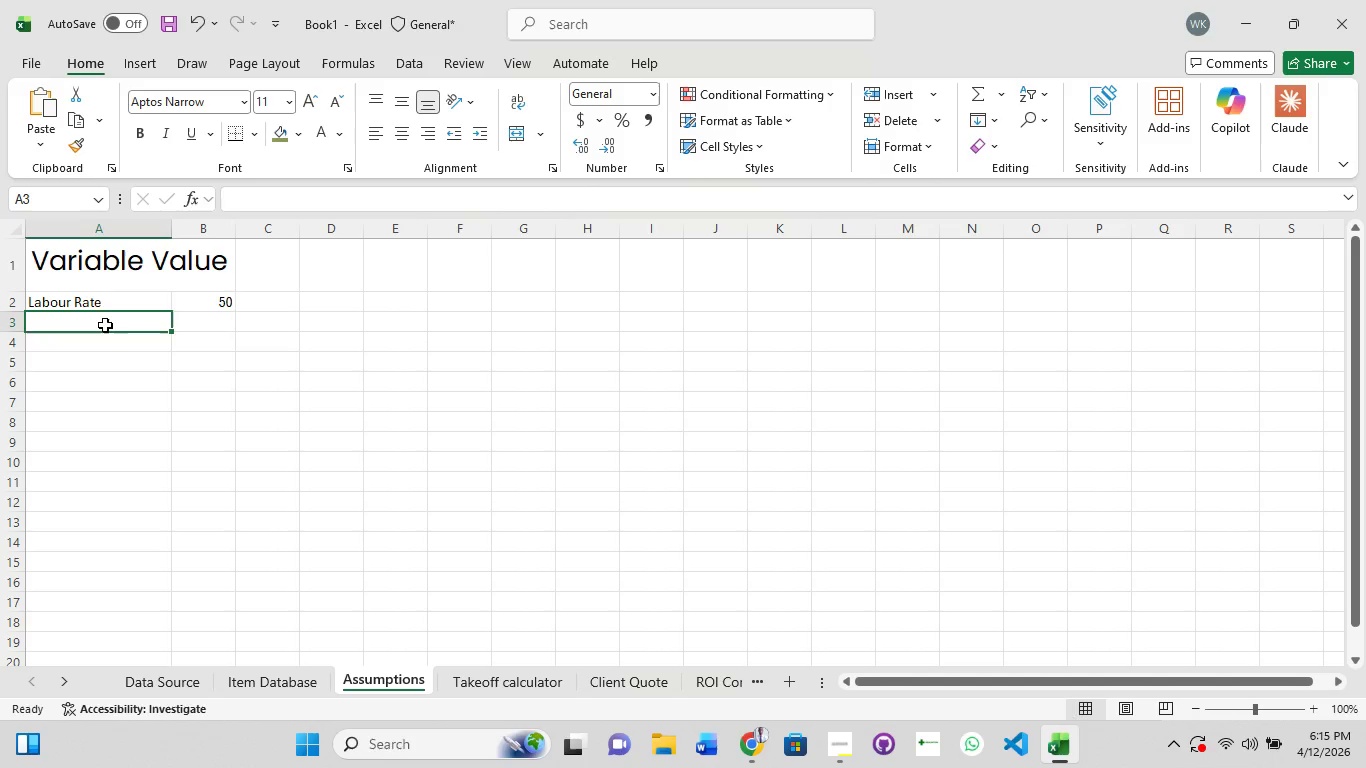 
double_click([105, 325])
 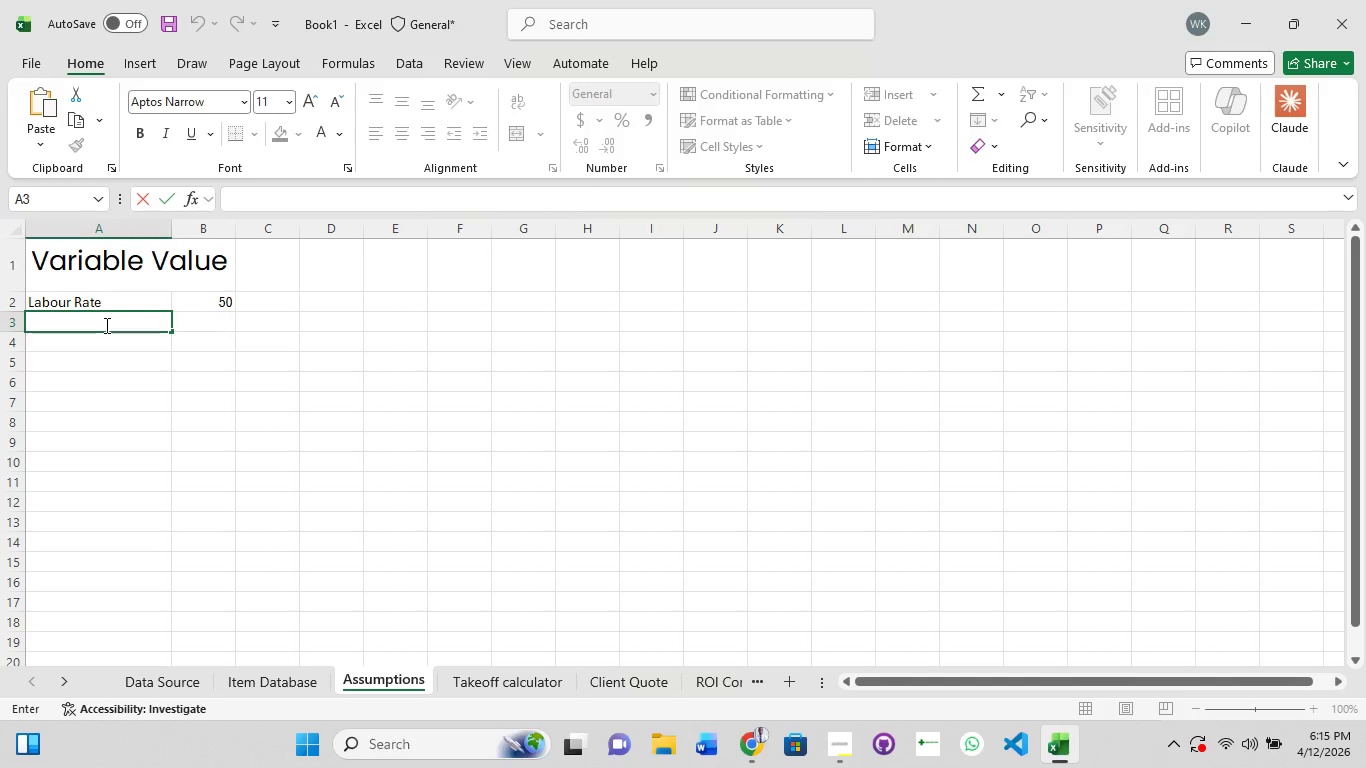 
type(Markup %)
 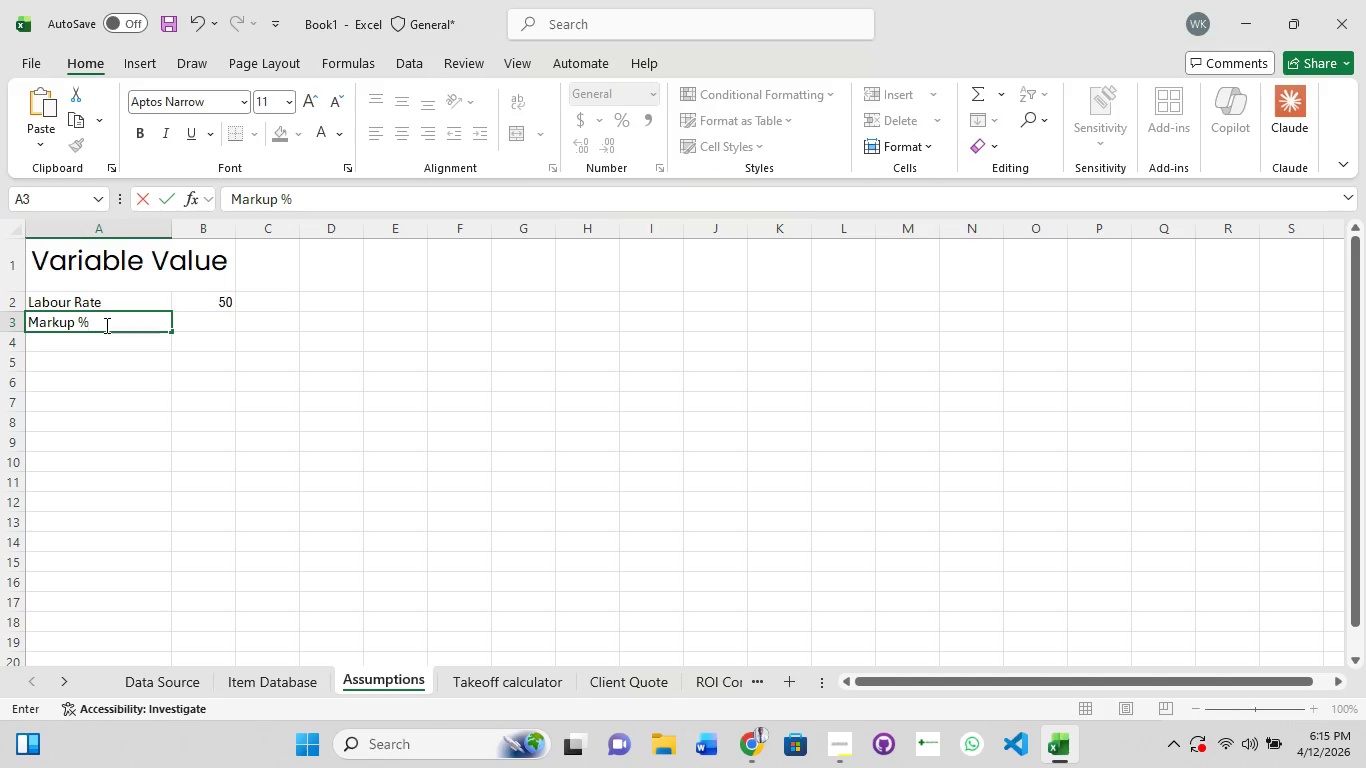 
double_click([183, 323])
 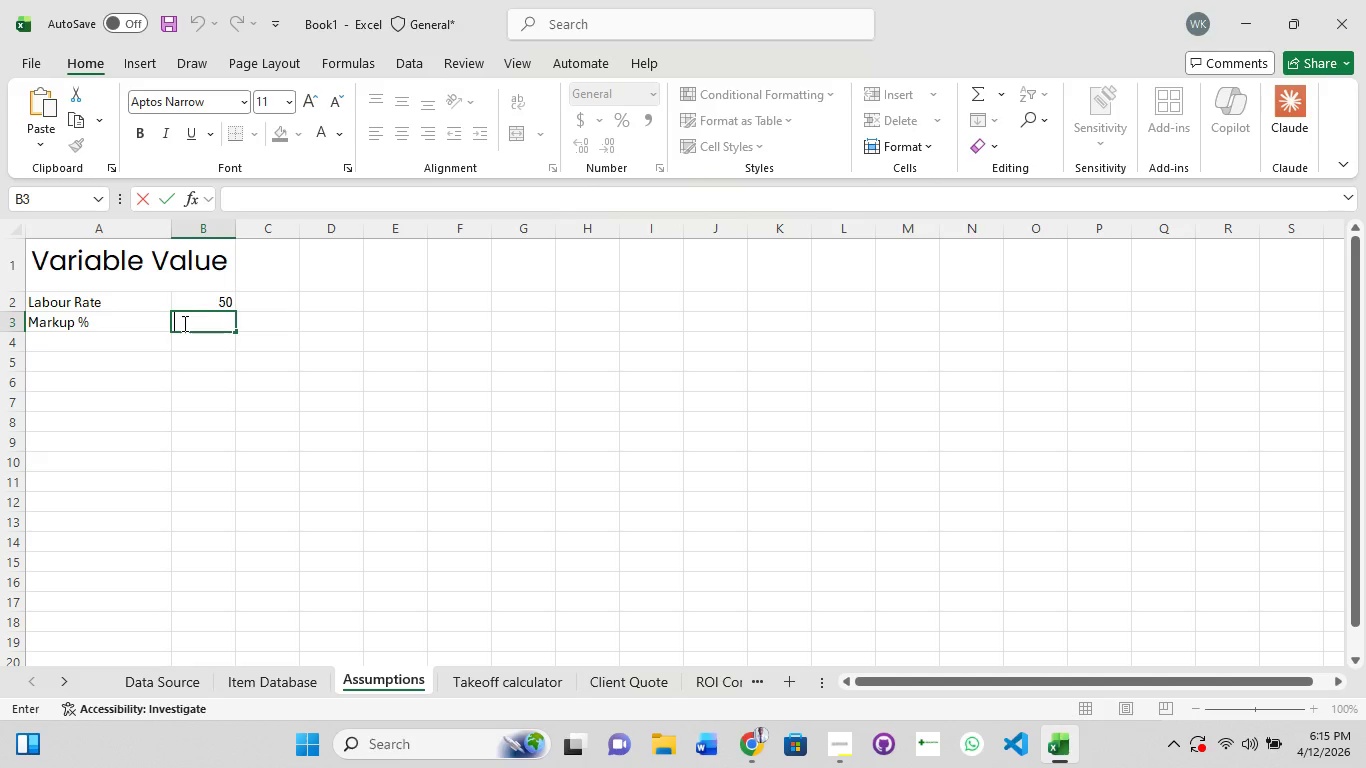 
key(0)
 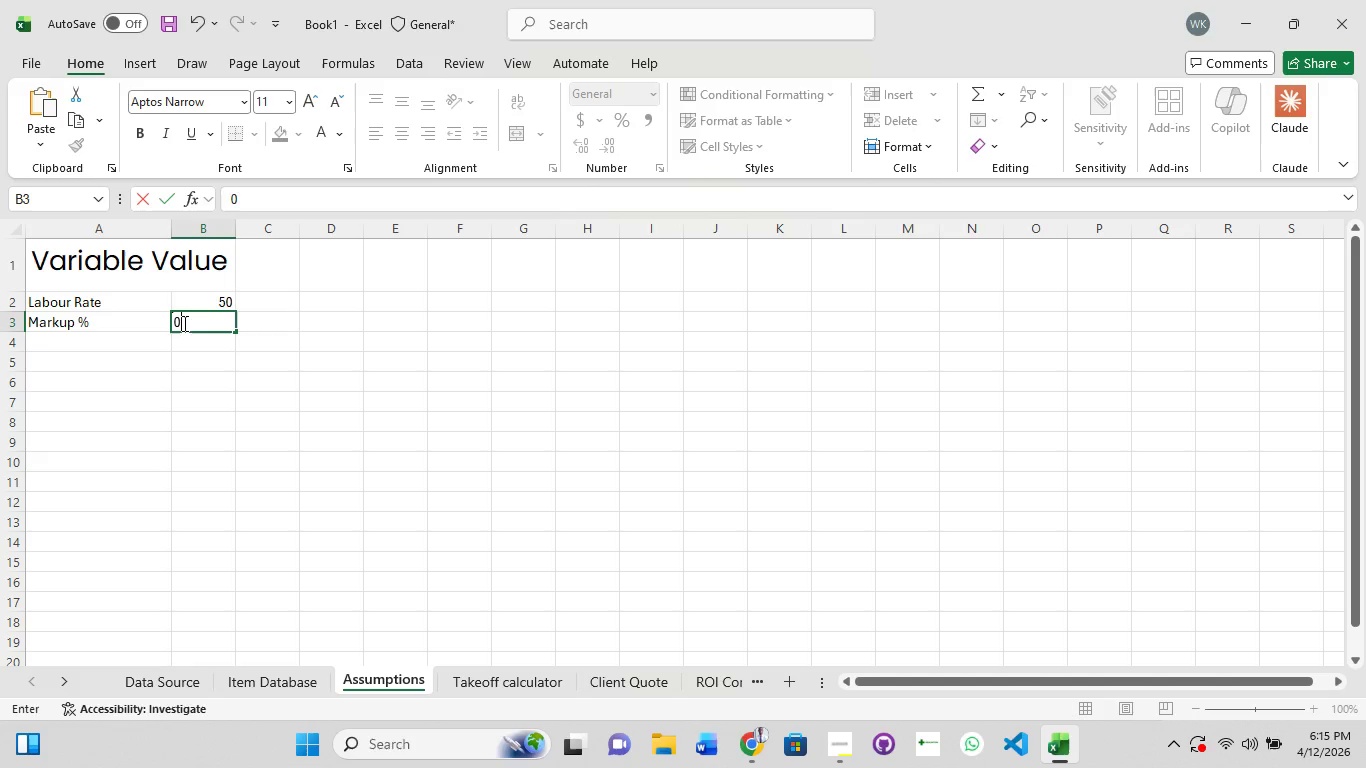 
key(Period)
 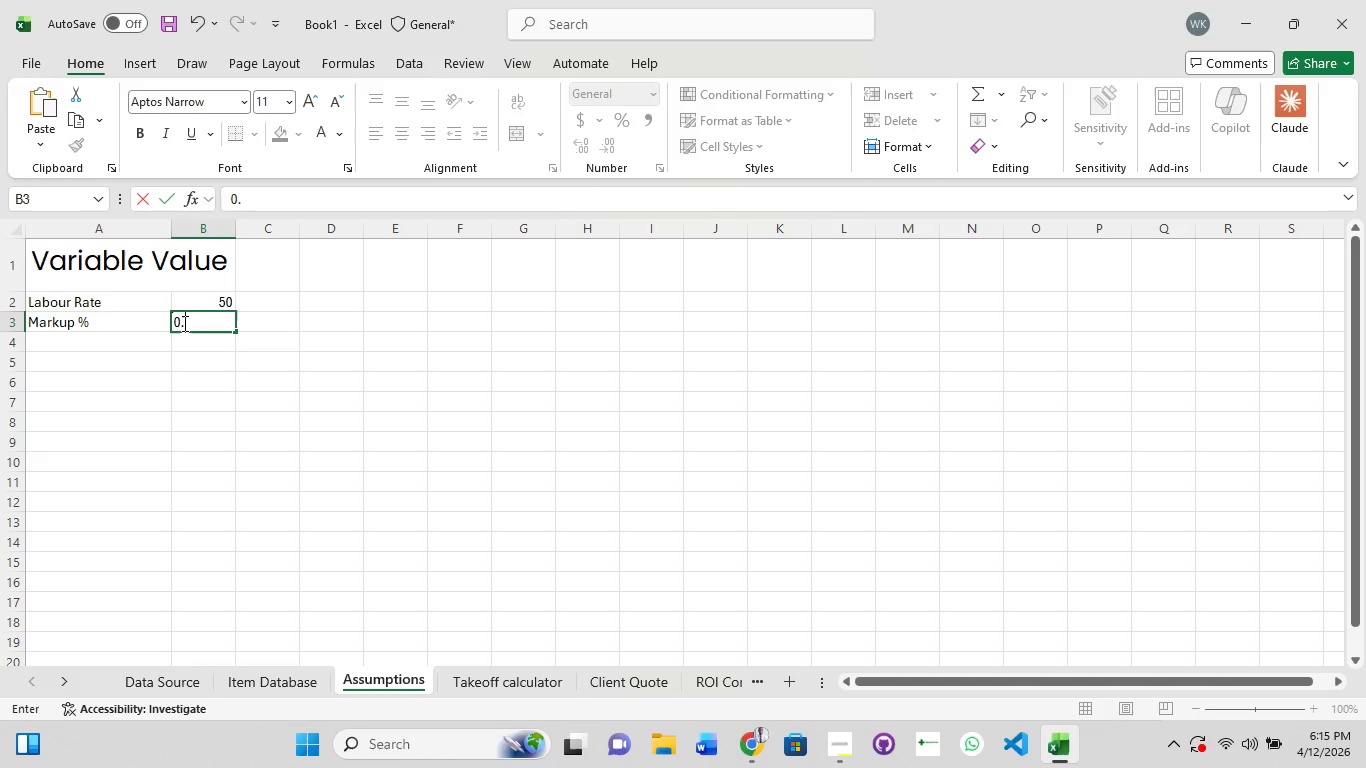 
key(2)
 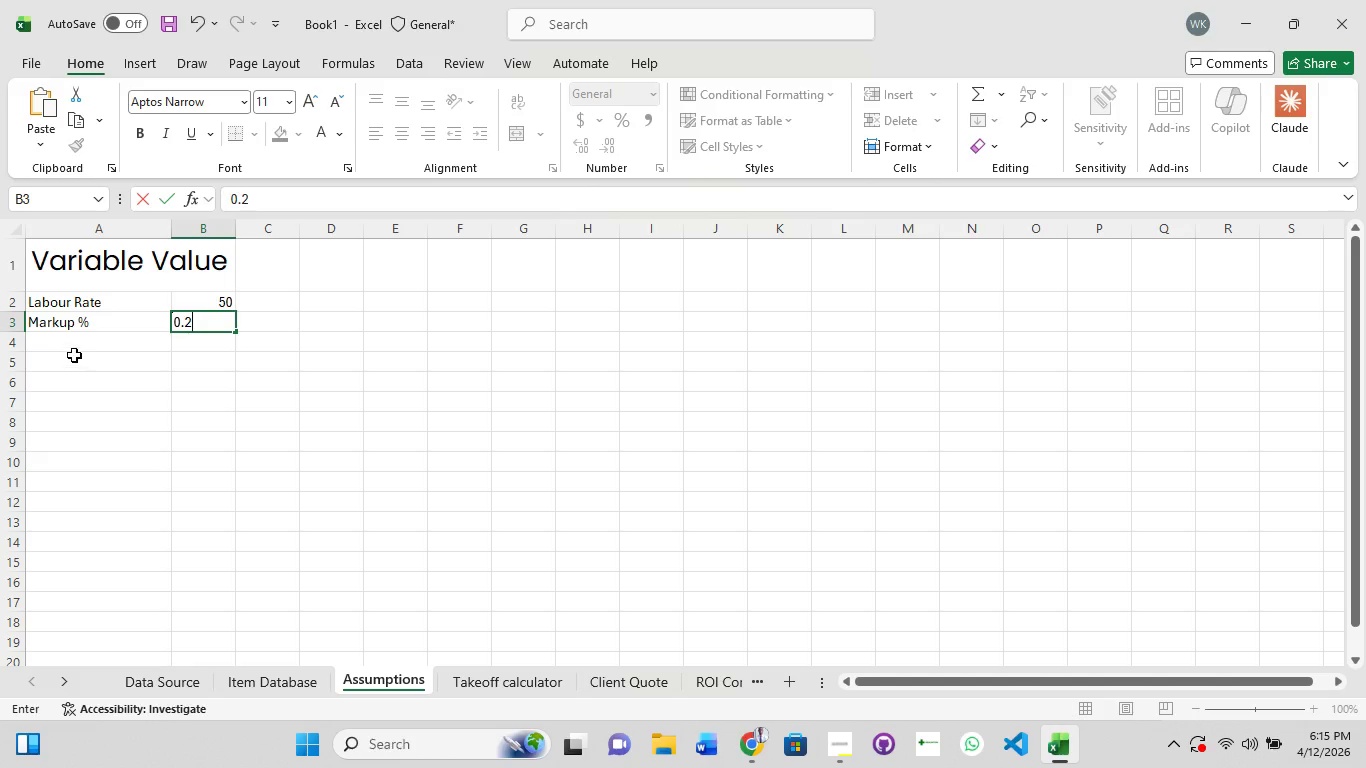 
left_click([71, 338])
 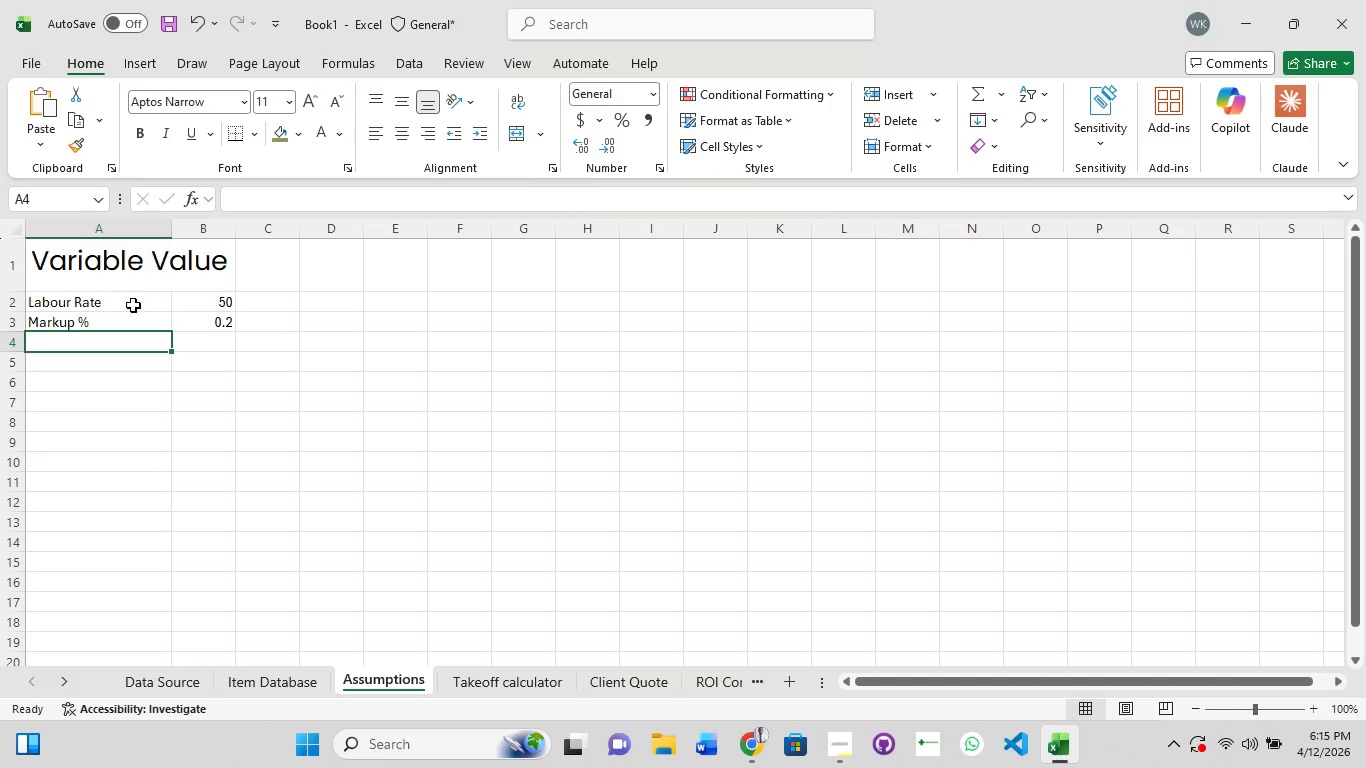 
wait(20.48)
 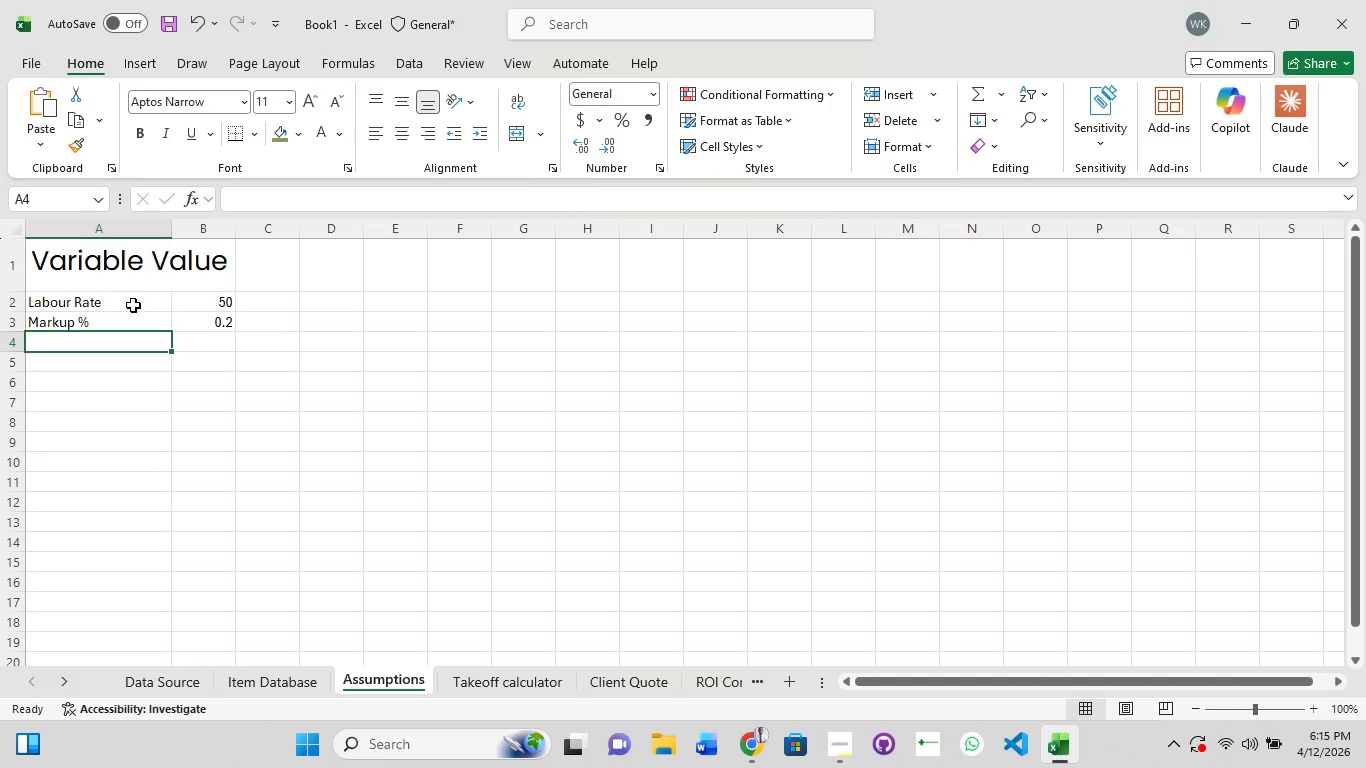 
left_click([104, 346])
 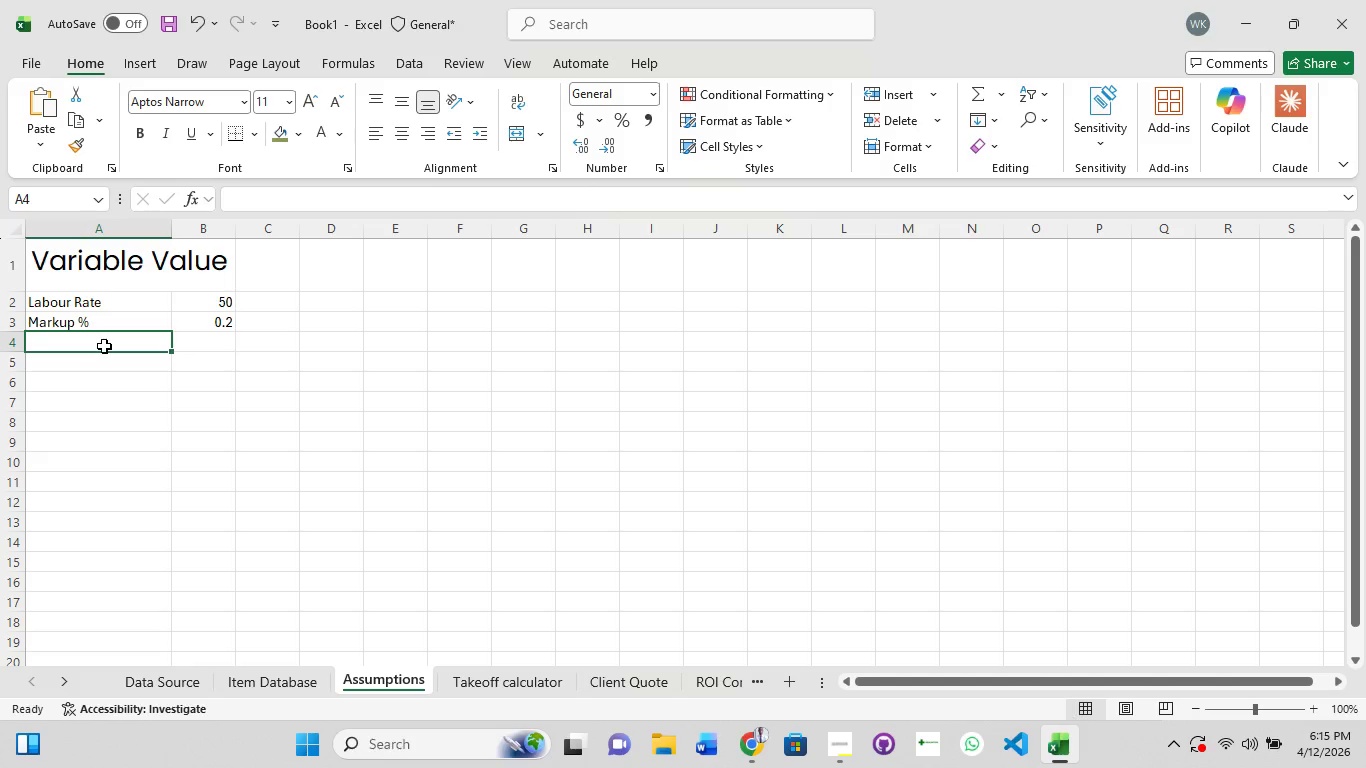 
left_click([104, 346])
 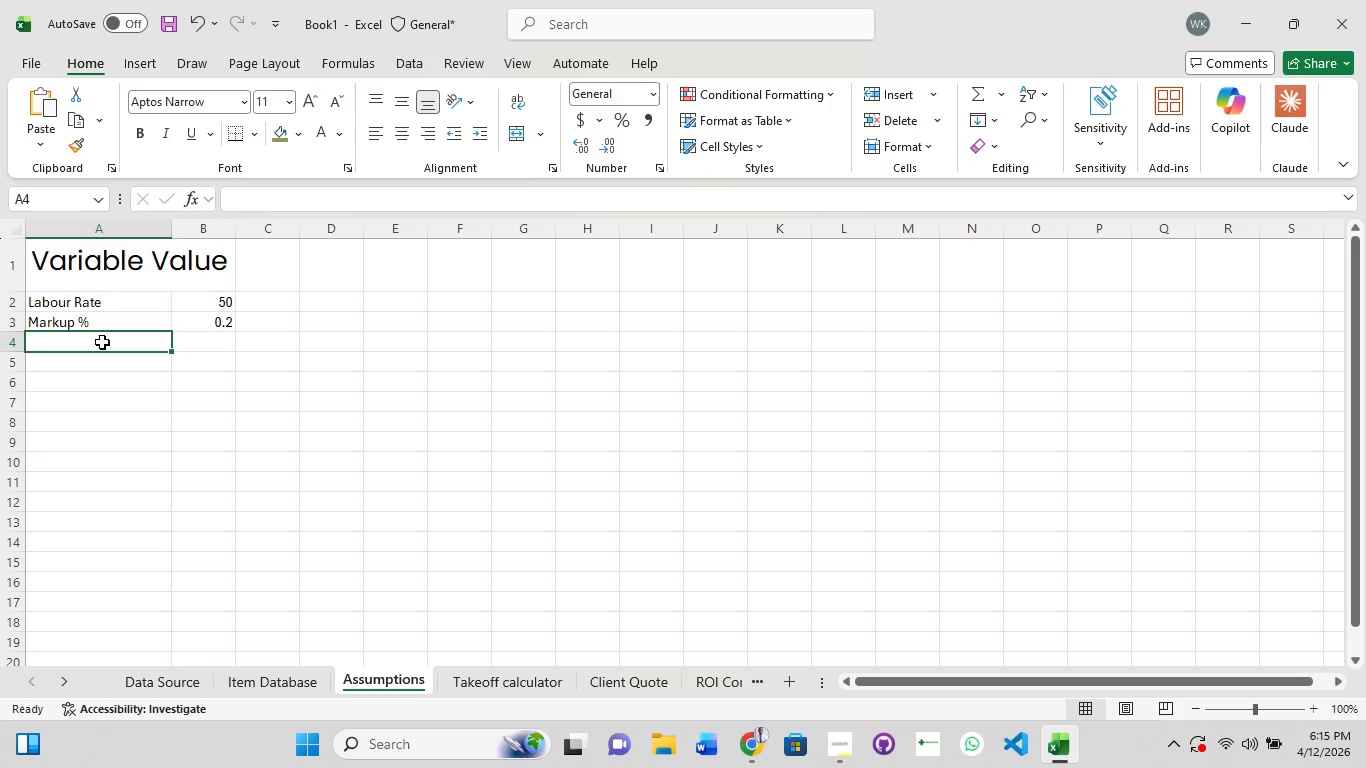 
left_click([102, 342])
 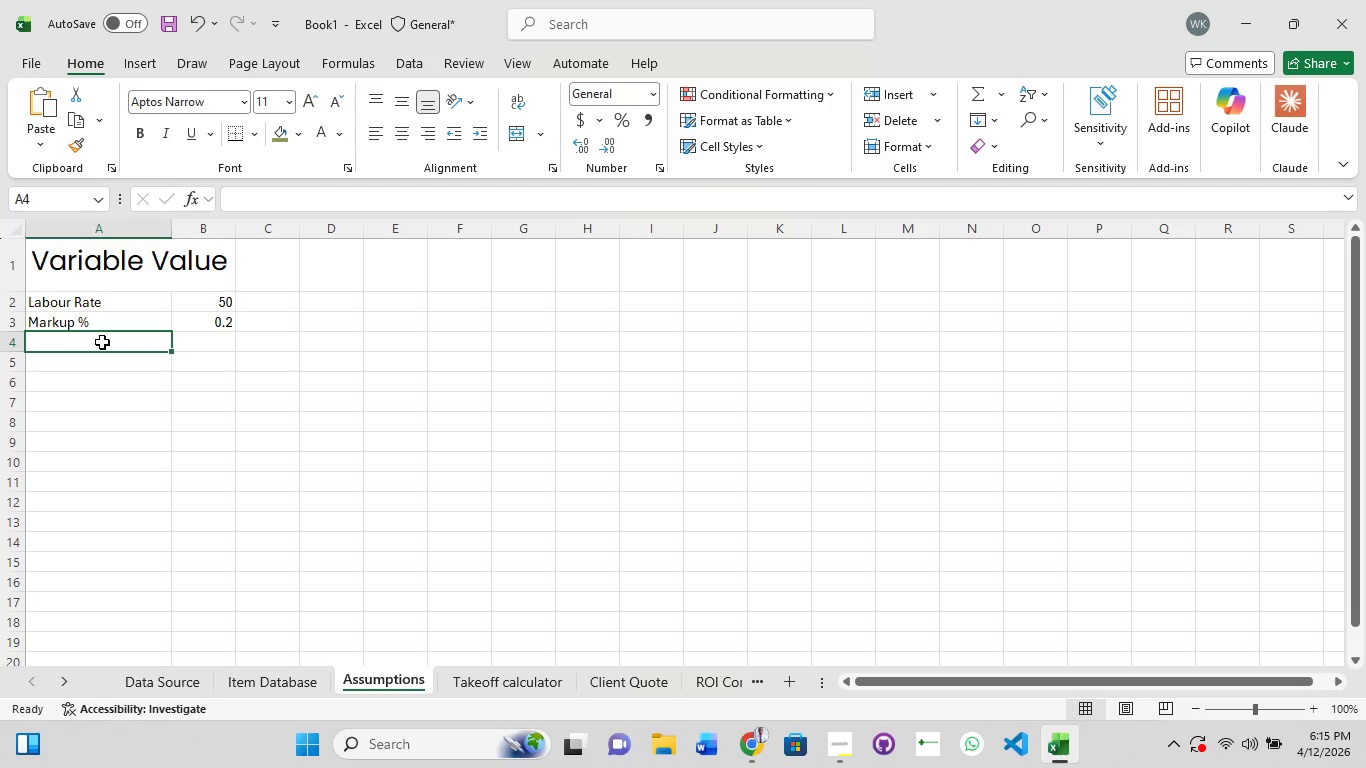 
left_click([102, 342])
 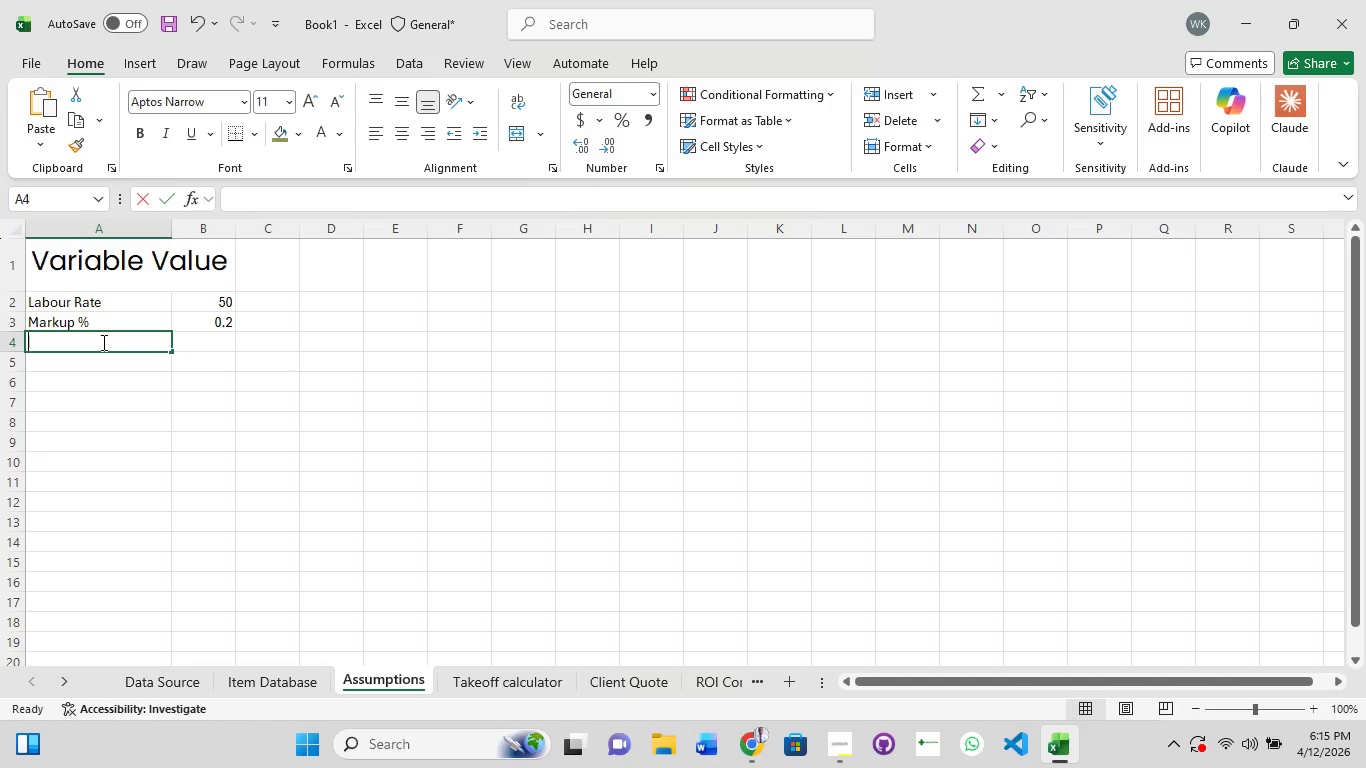 
double_click([102, 342])
 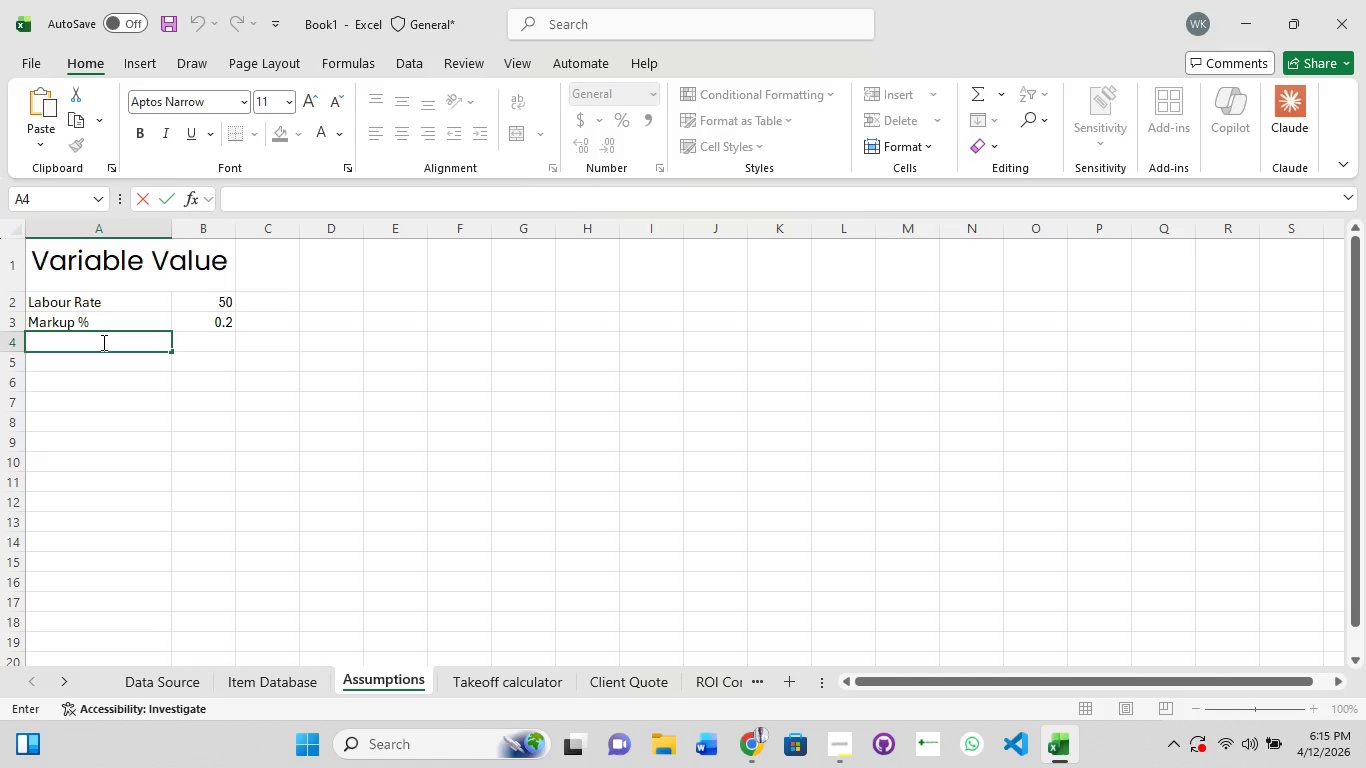 
type(Facility Cost)
 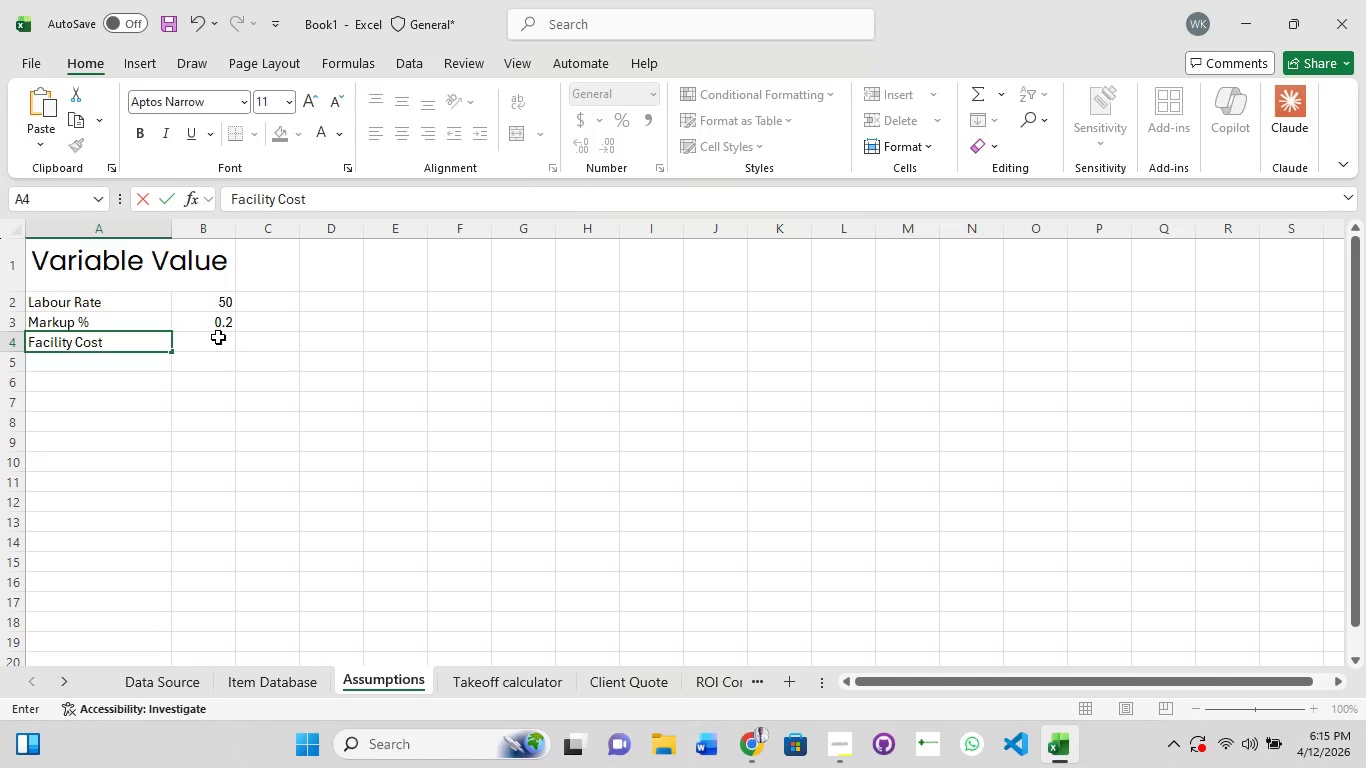 
double_click([218, 337])
 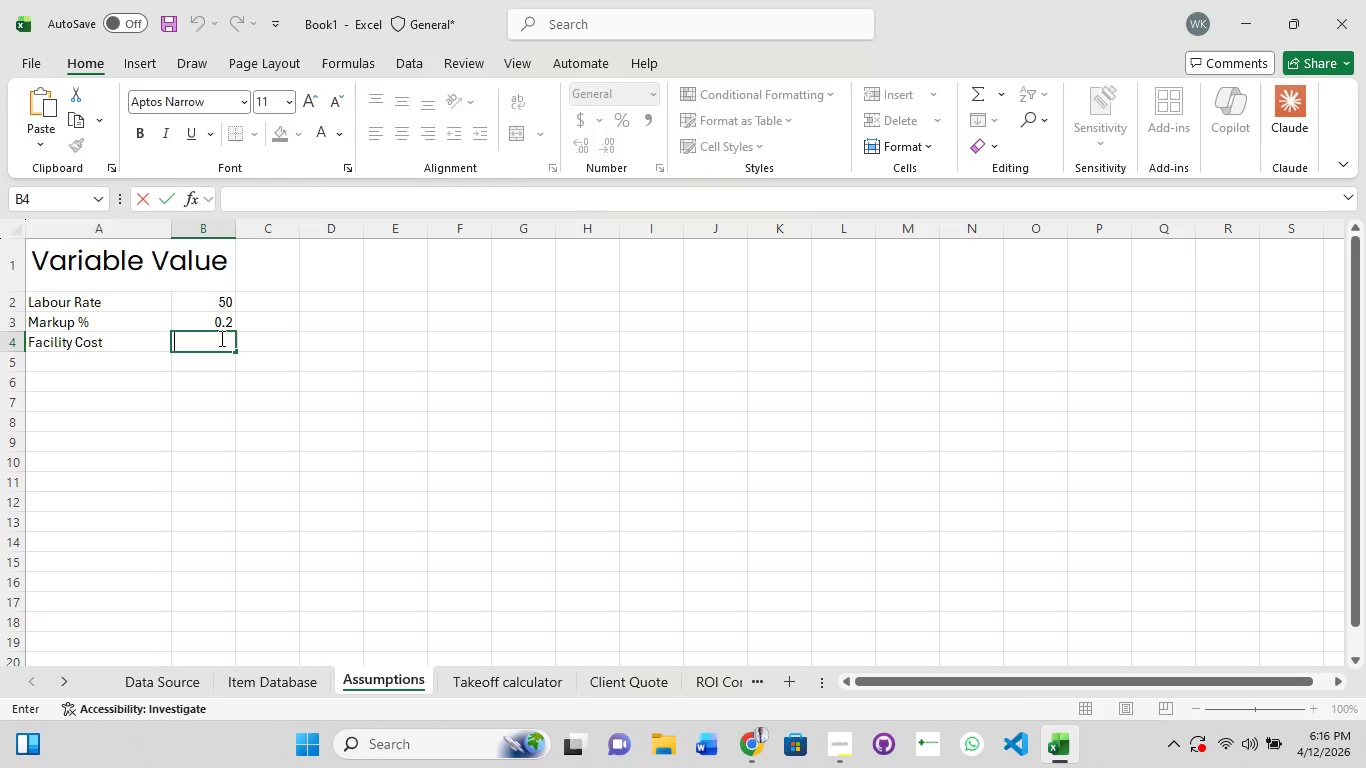 
type(4500)
 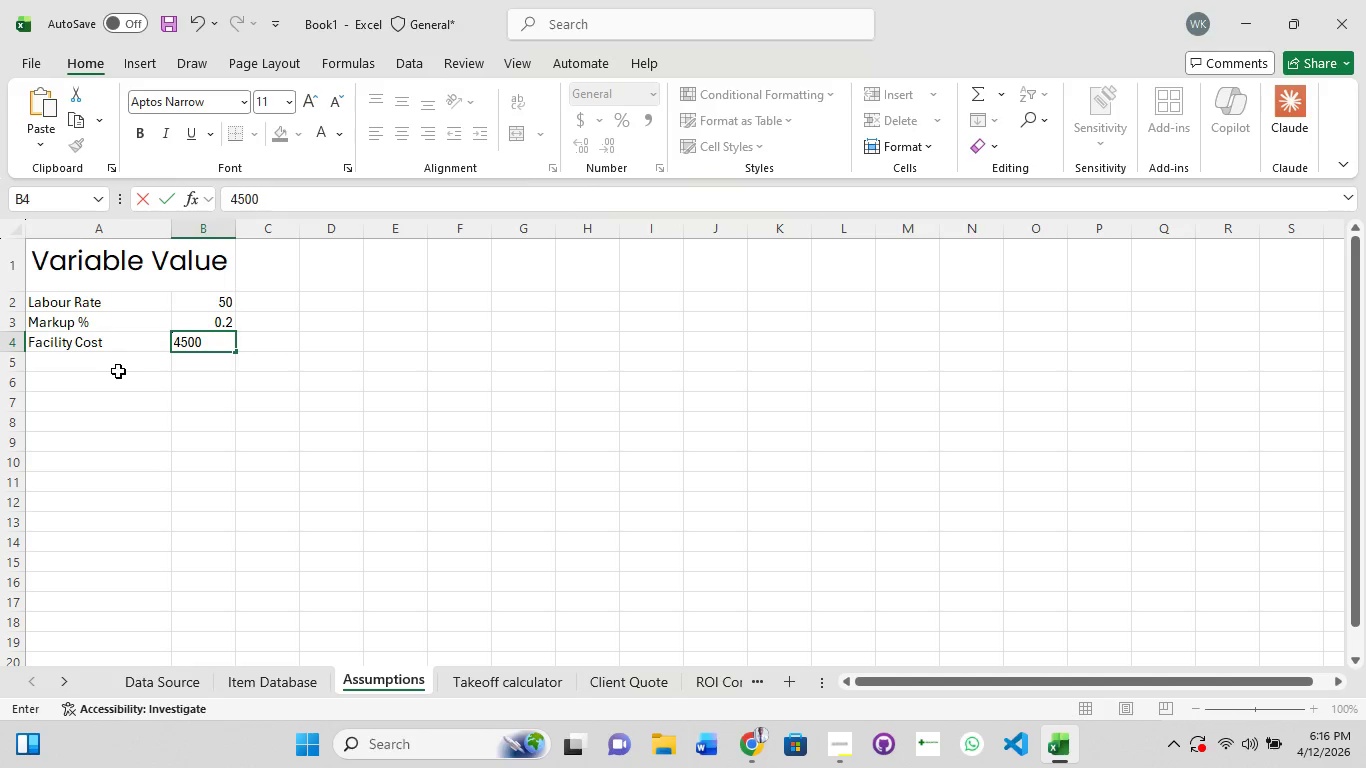 
left_click([102, 371])
 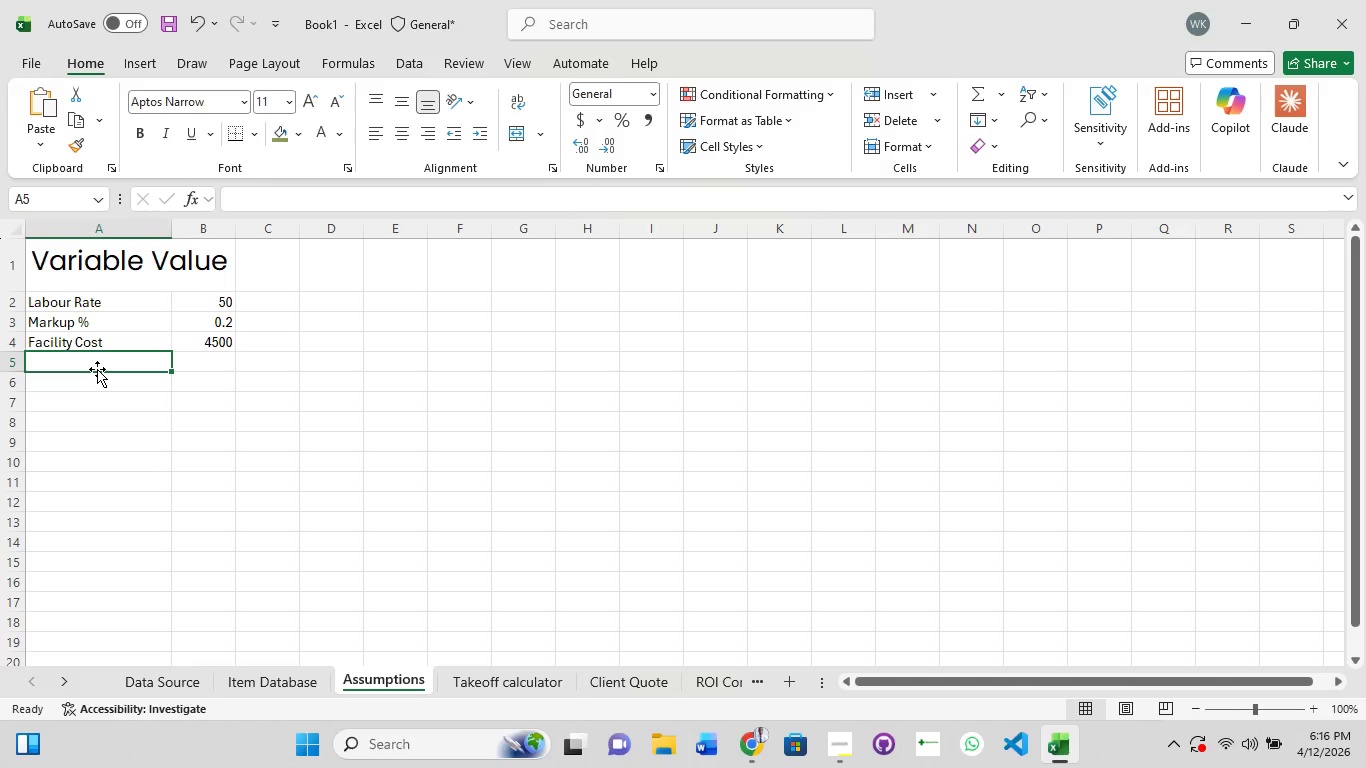 
type(Budget Limit)
 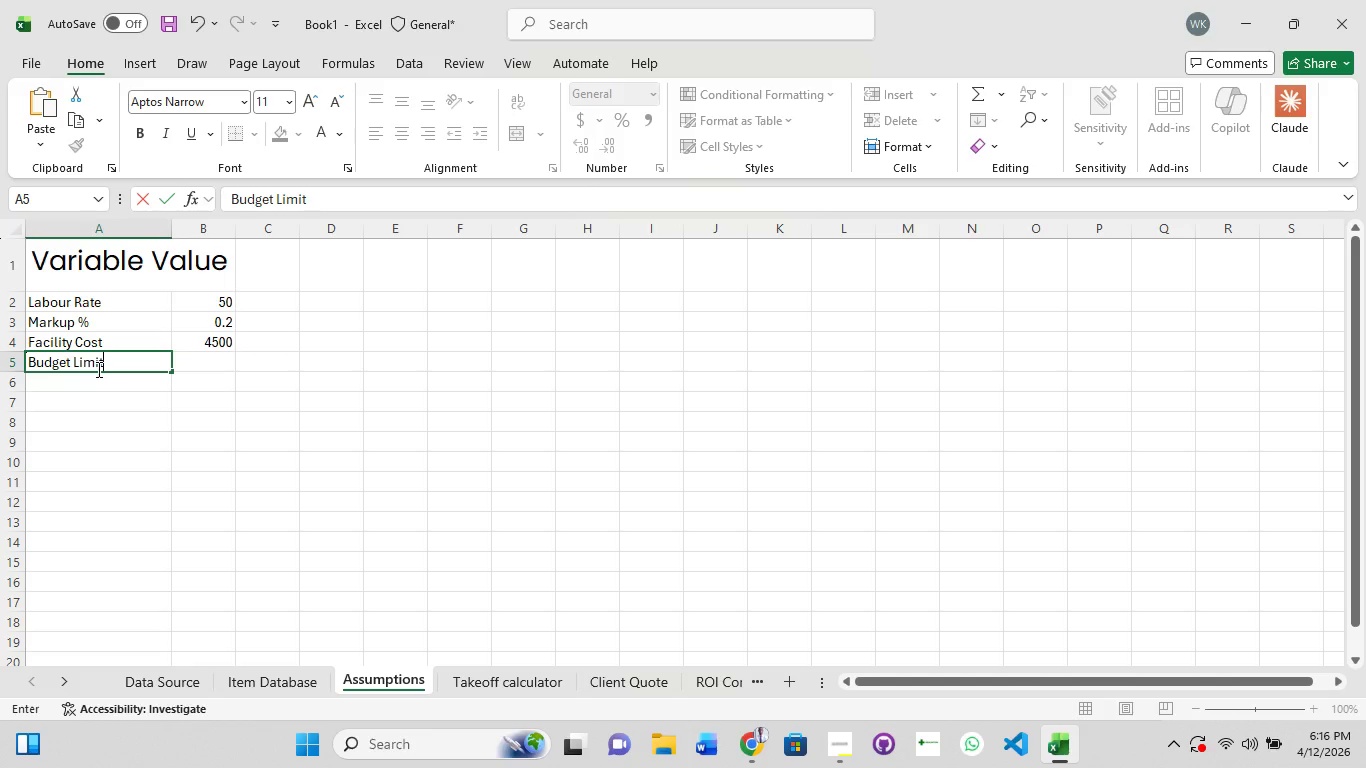 
left_click([211, 364])
 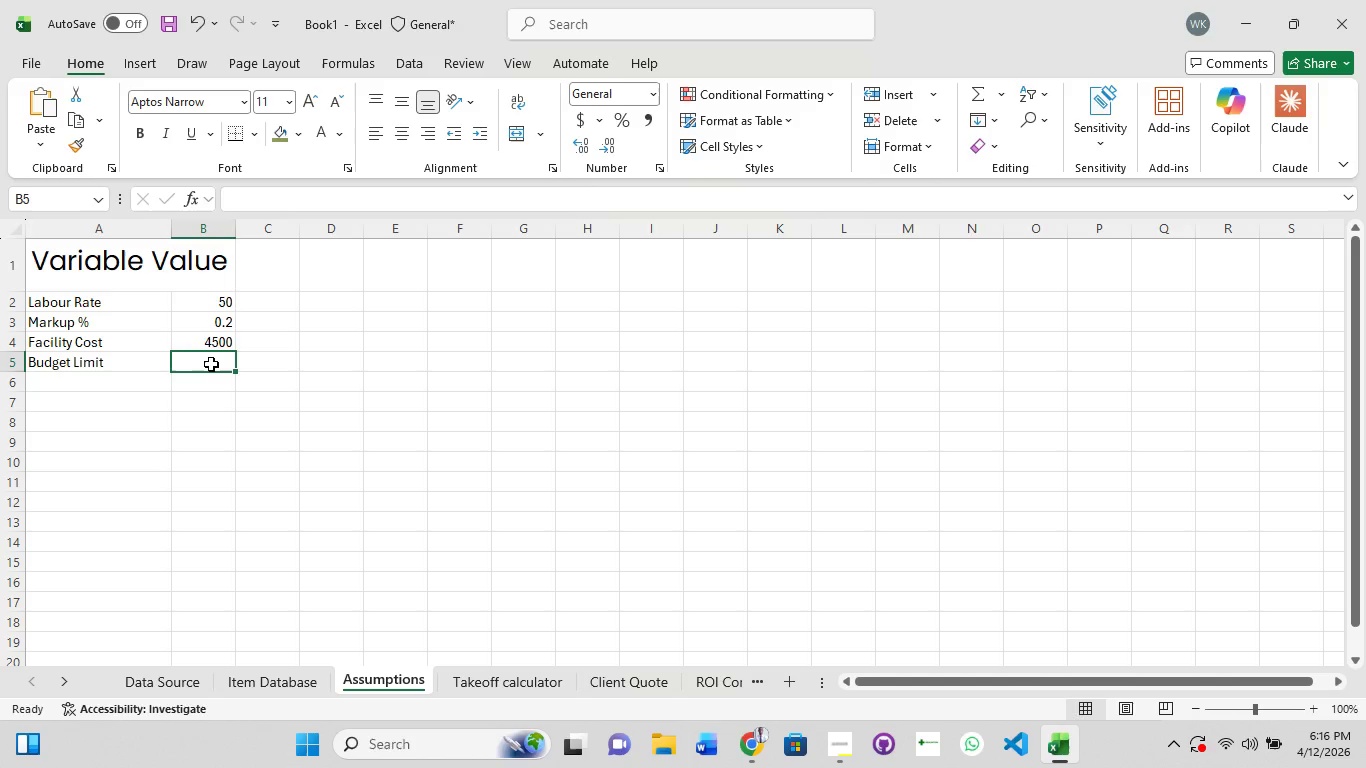 
double_click([211, 364])
 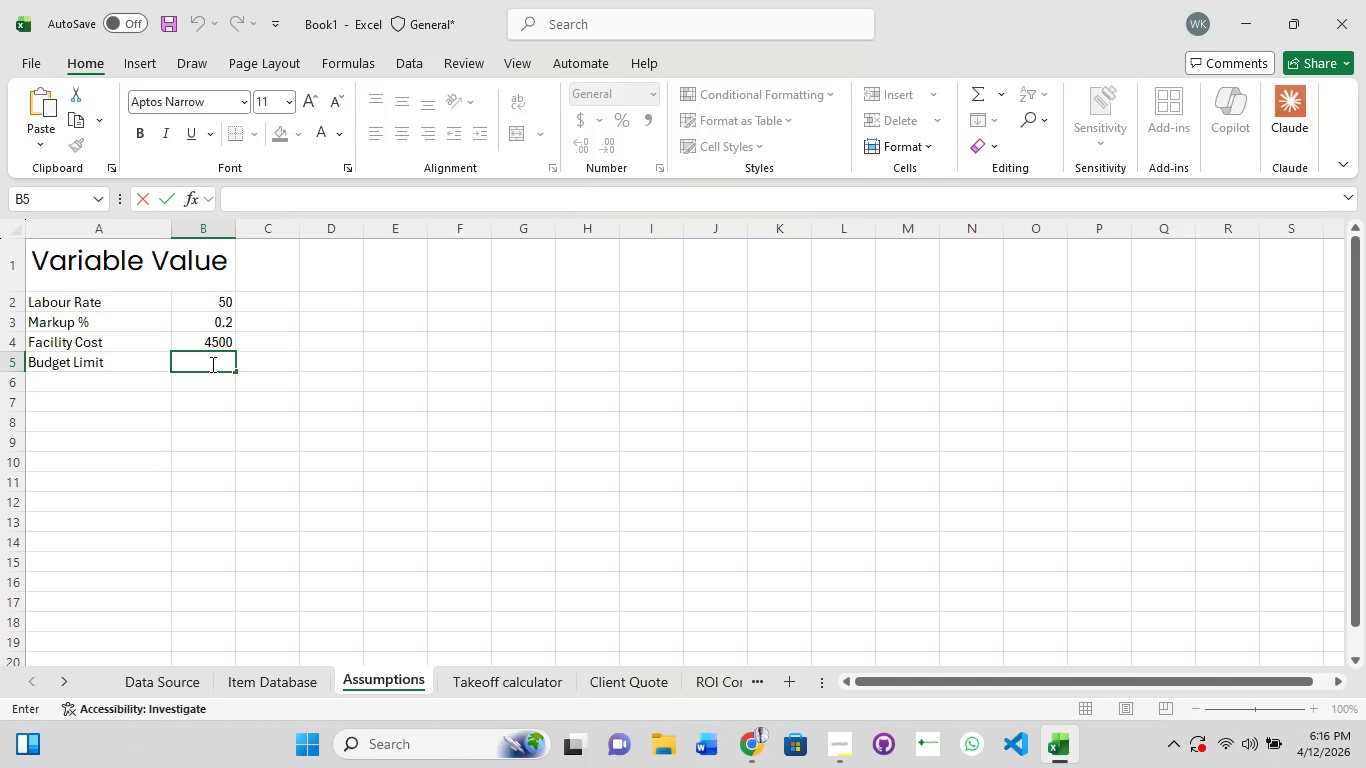 
type(15000)
 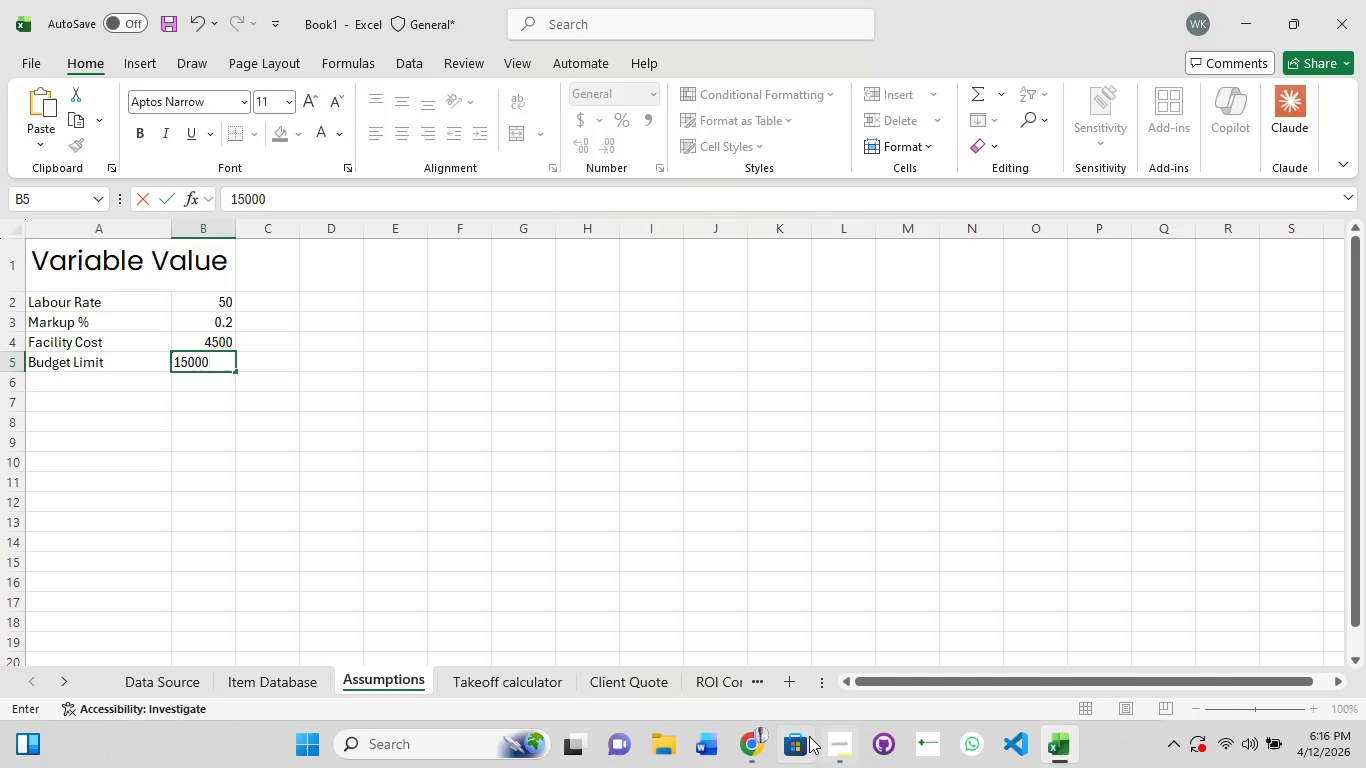 
left_click([829, 740])